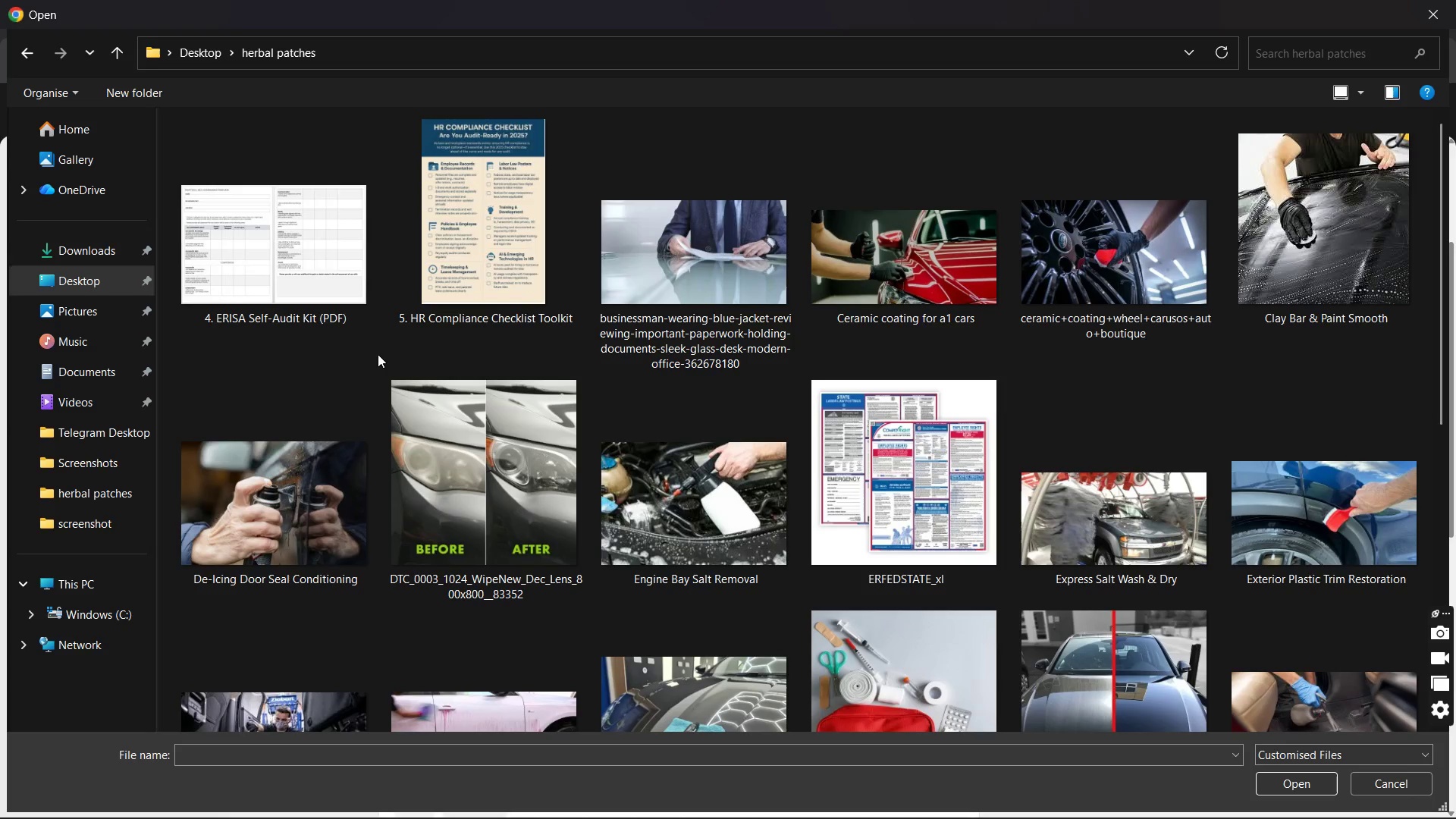 
scroll: coordinate [559, 546], scroll_direction: down, amount: 10.0
 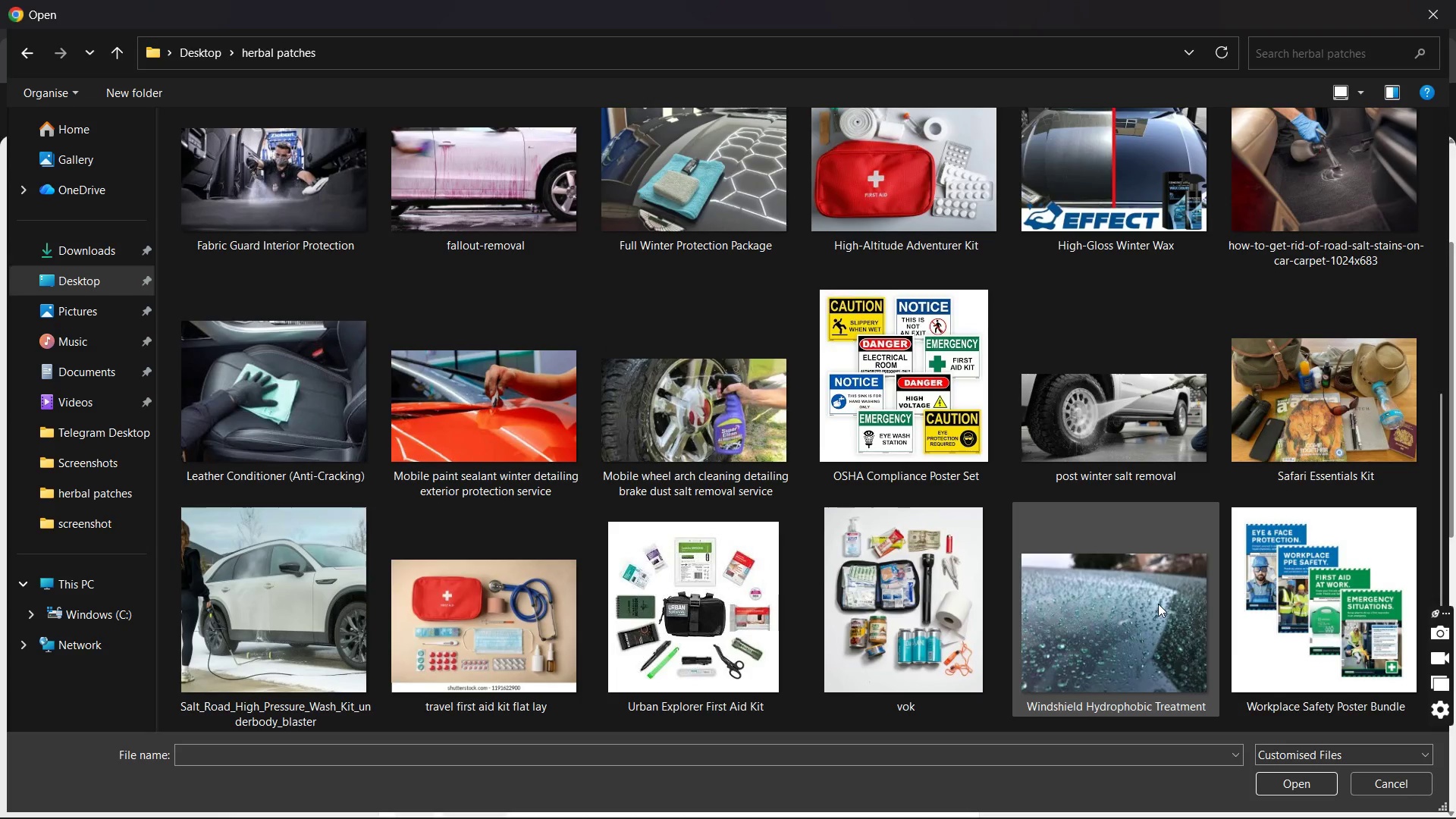 
wait(11.94)
 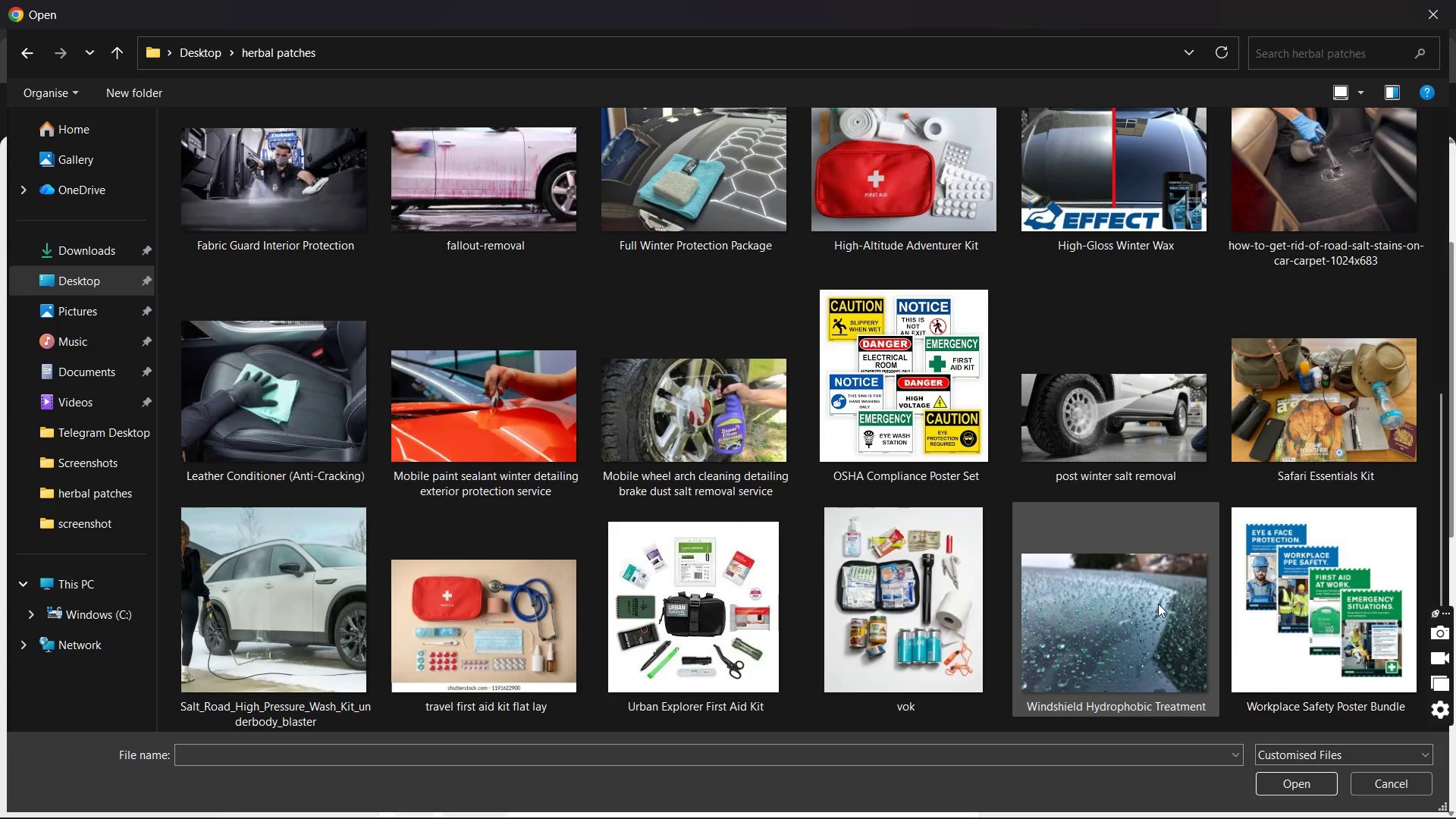 
mouse_move([472, 438])
 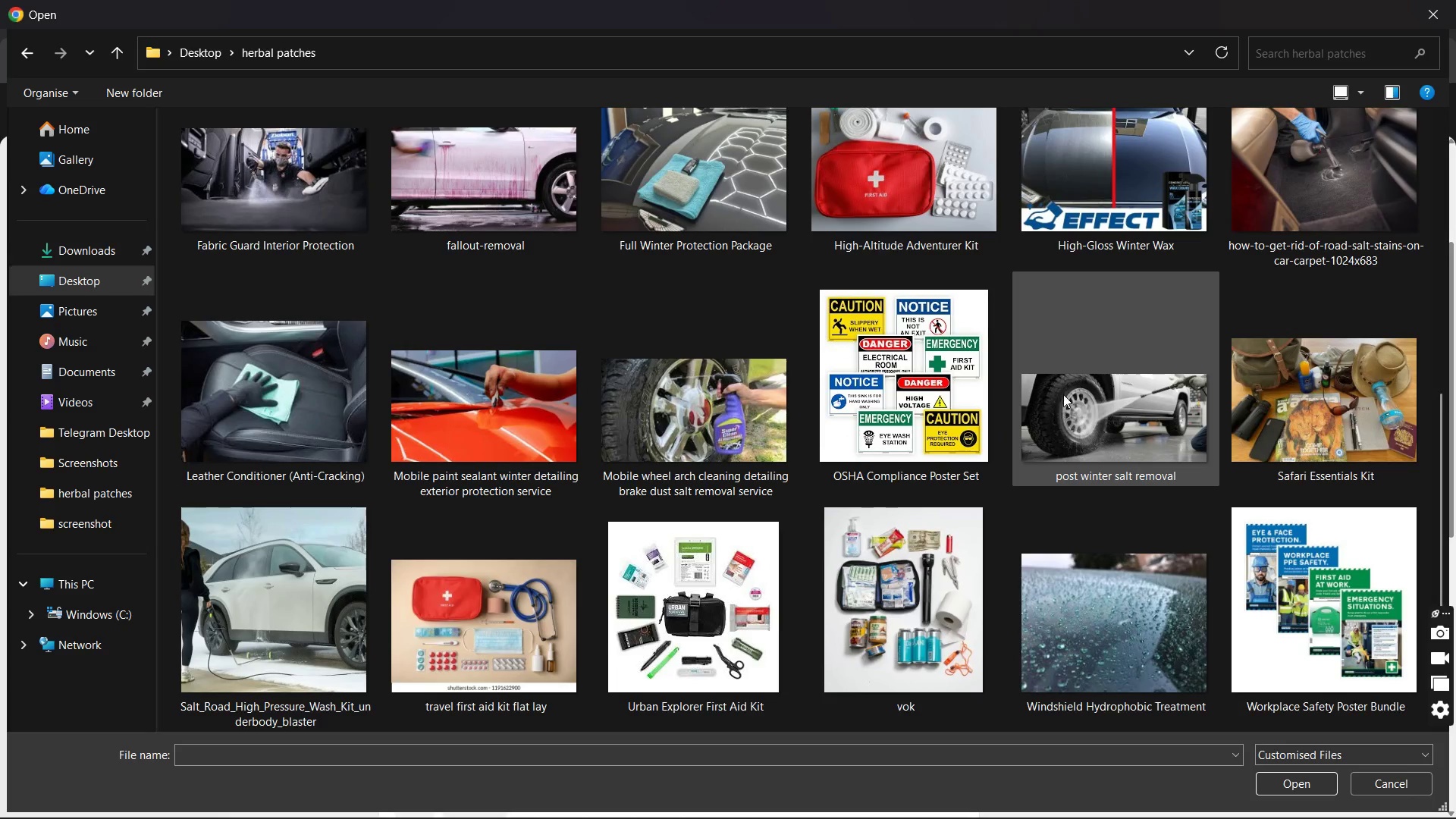 
scroll: coordinate [1140, 419], scroll_direction: none, amount: 0.0
 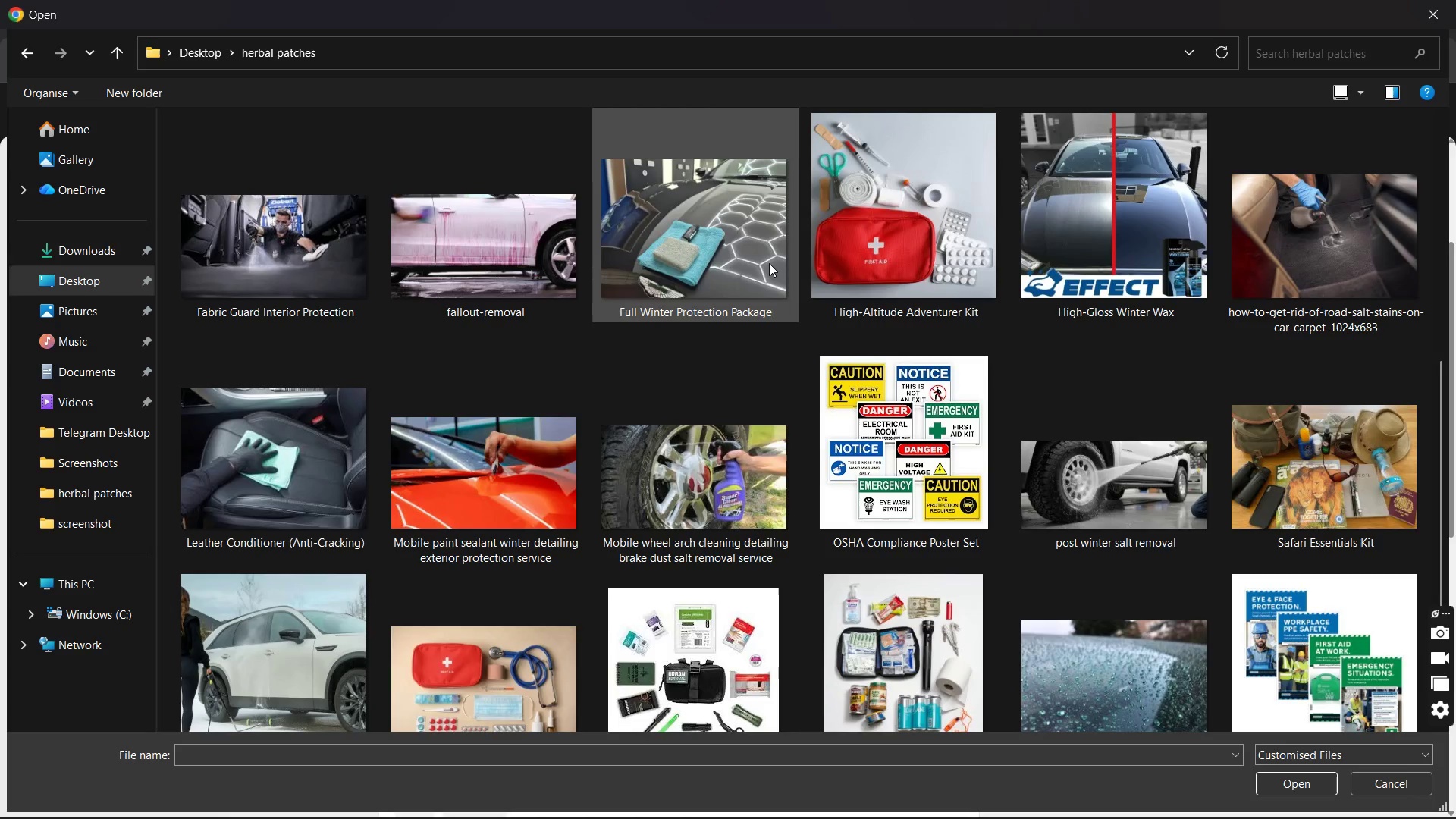 
scroll: coordinate [631, 375], scroll_direction: up, amount: 16.0
 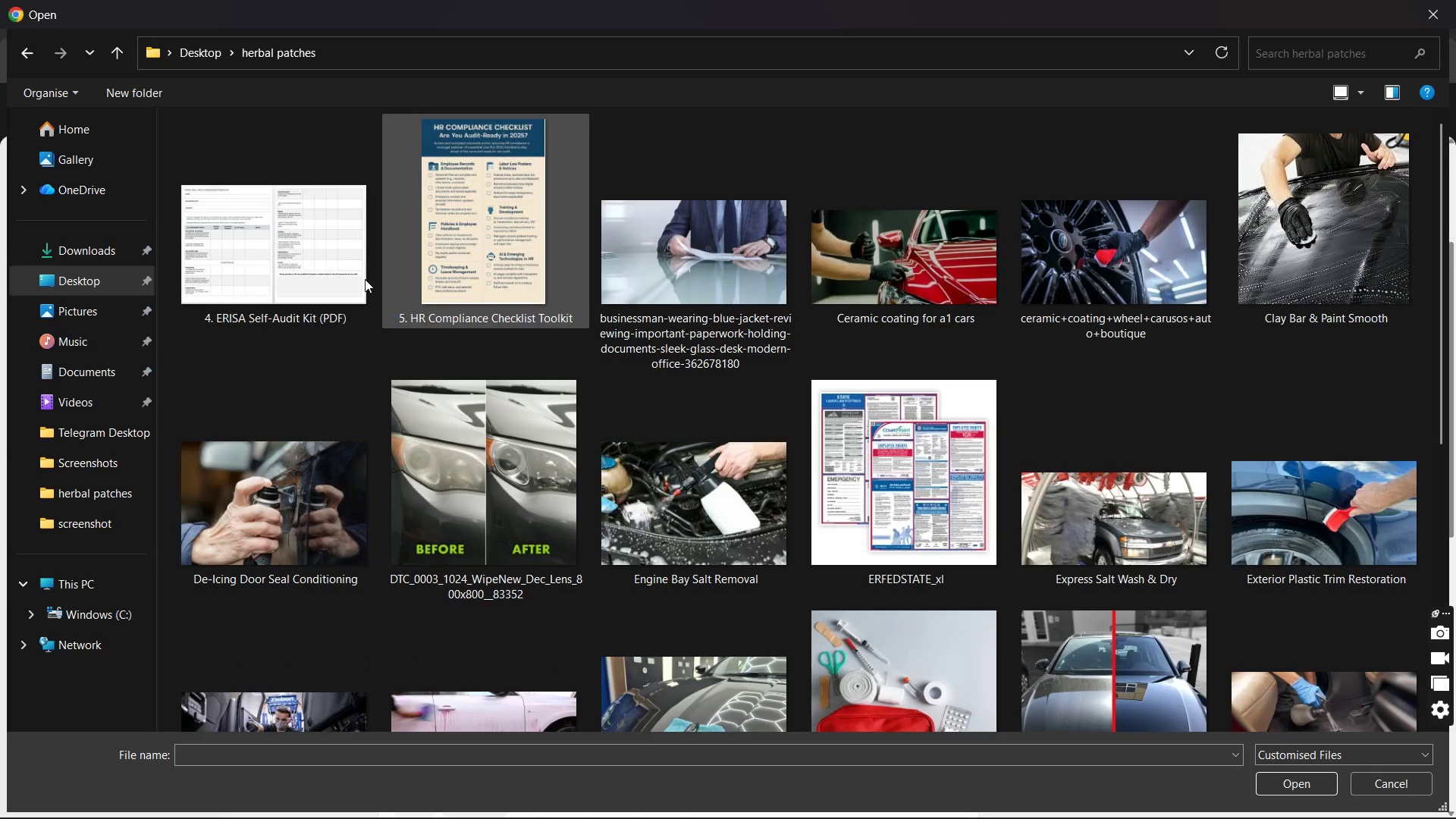 
left_click([334, 271])
 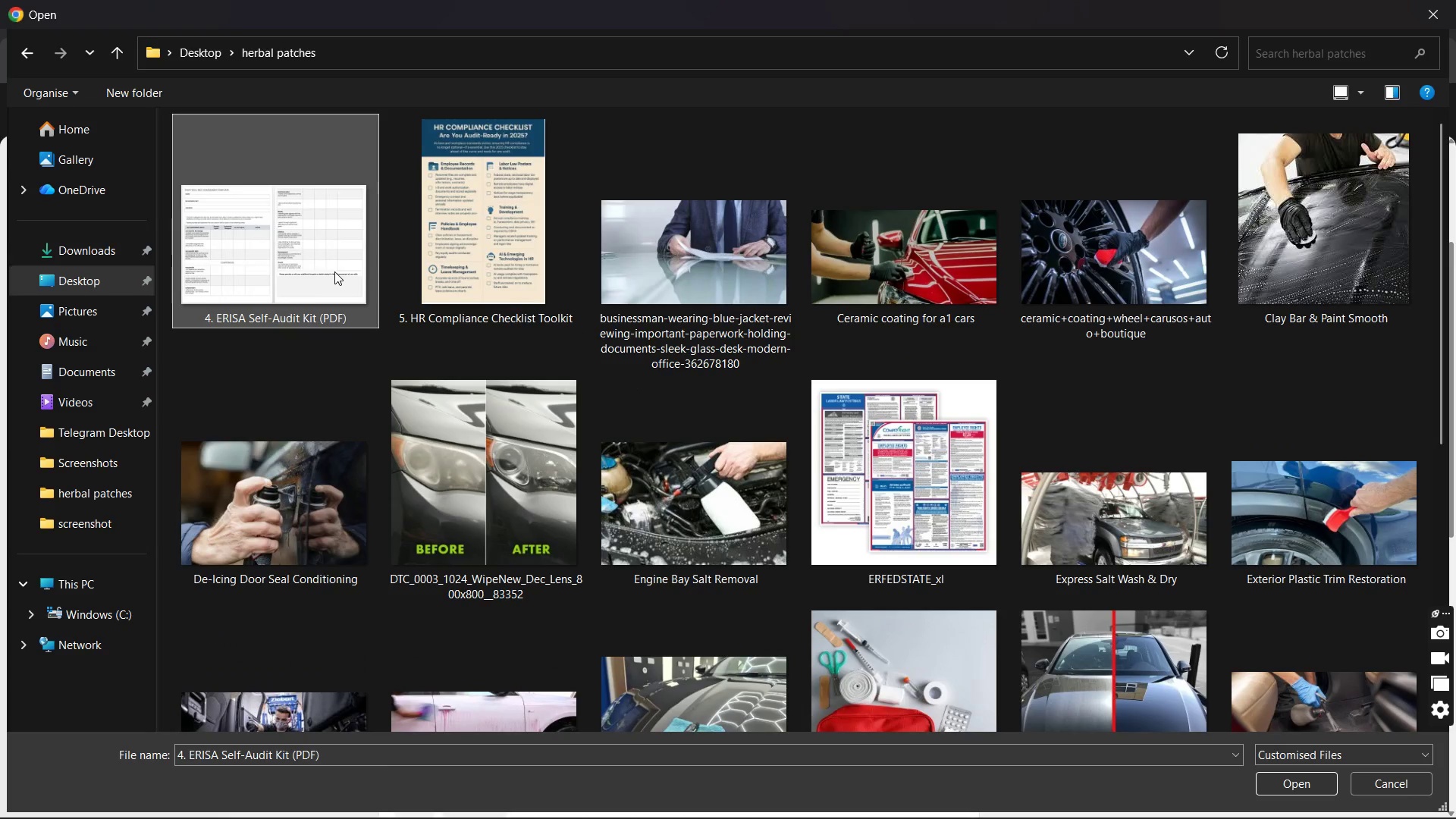 
scroll: coordinate [334, 271], scroll_direction: up, amount: 3.0
 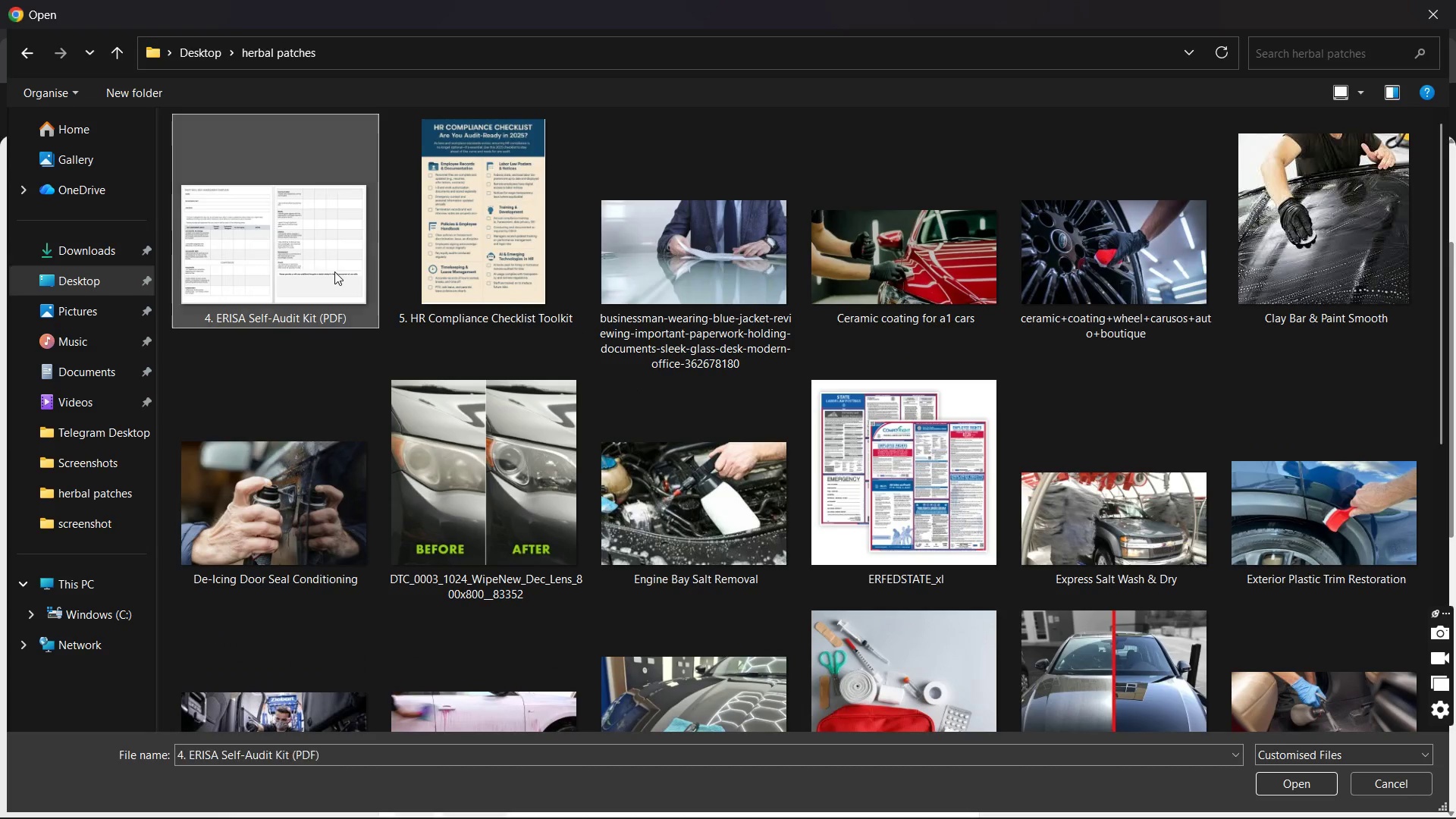 
key(ArrowRight)
 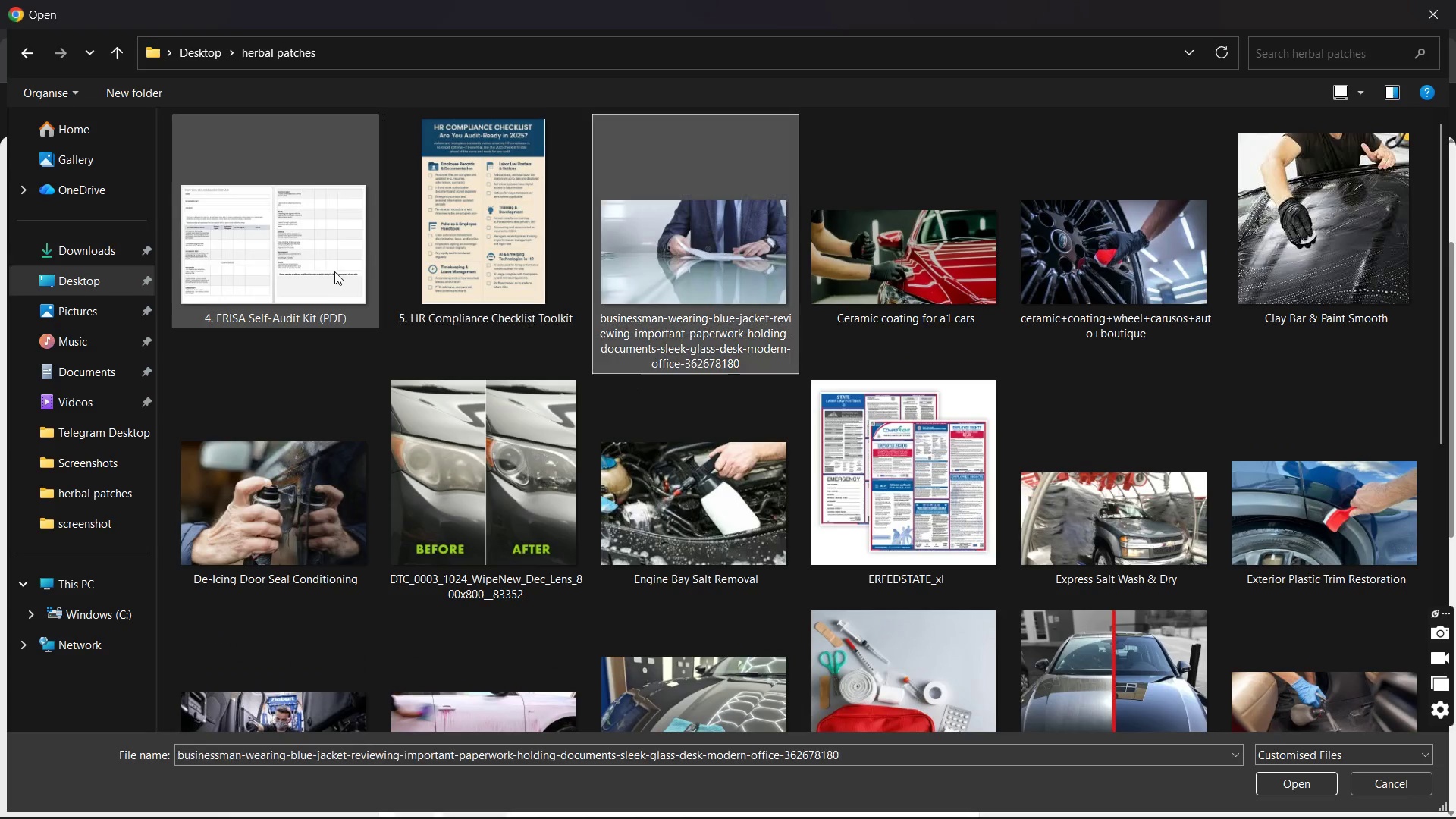 
key(ArrowRight)
 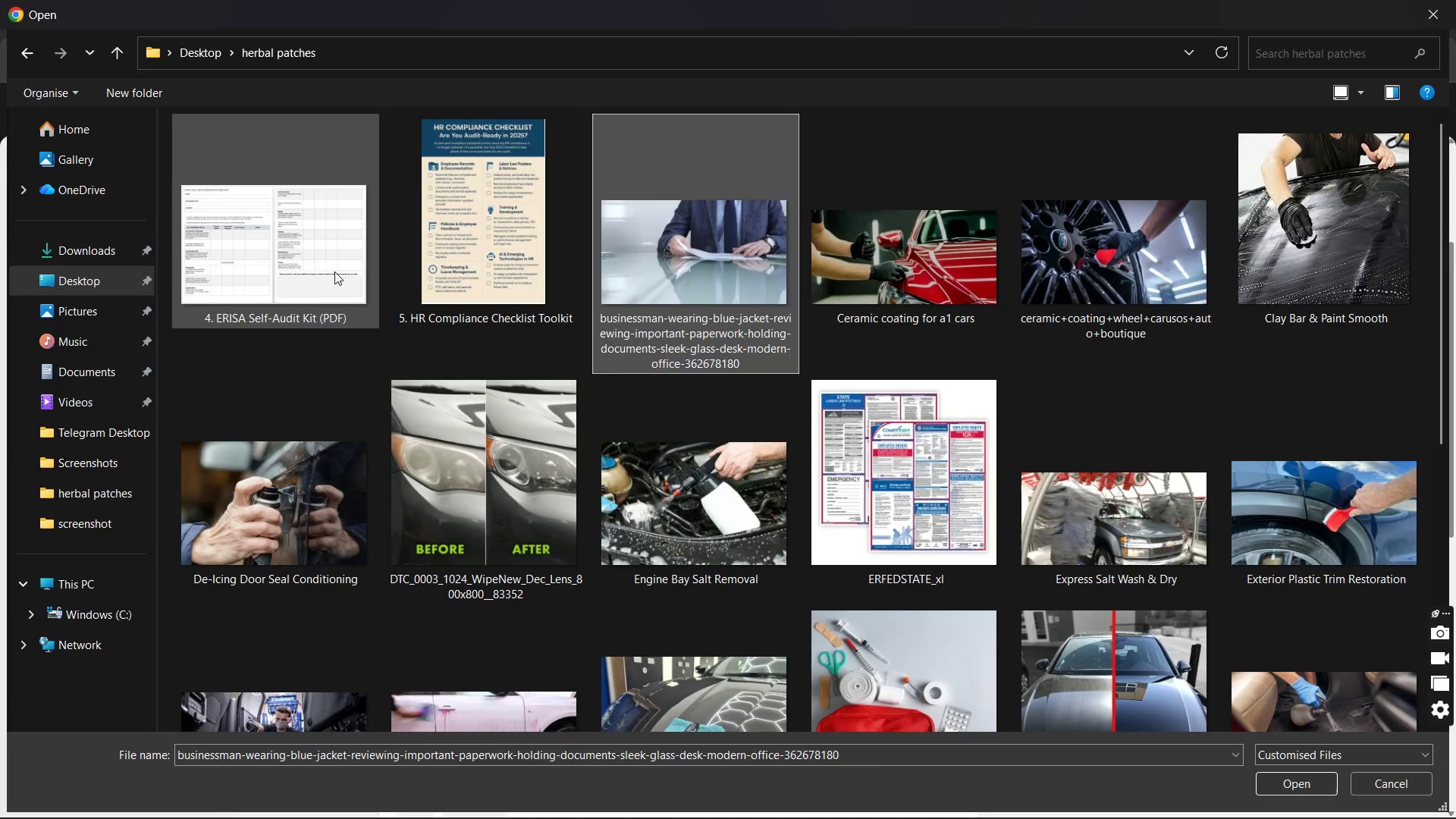 
key(ArrowRight)
 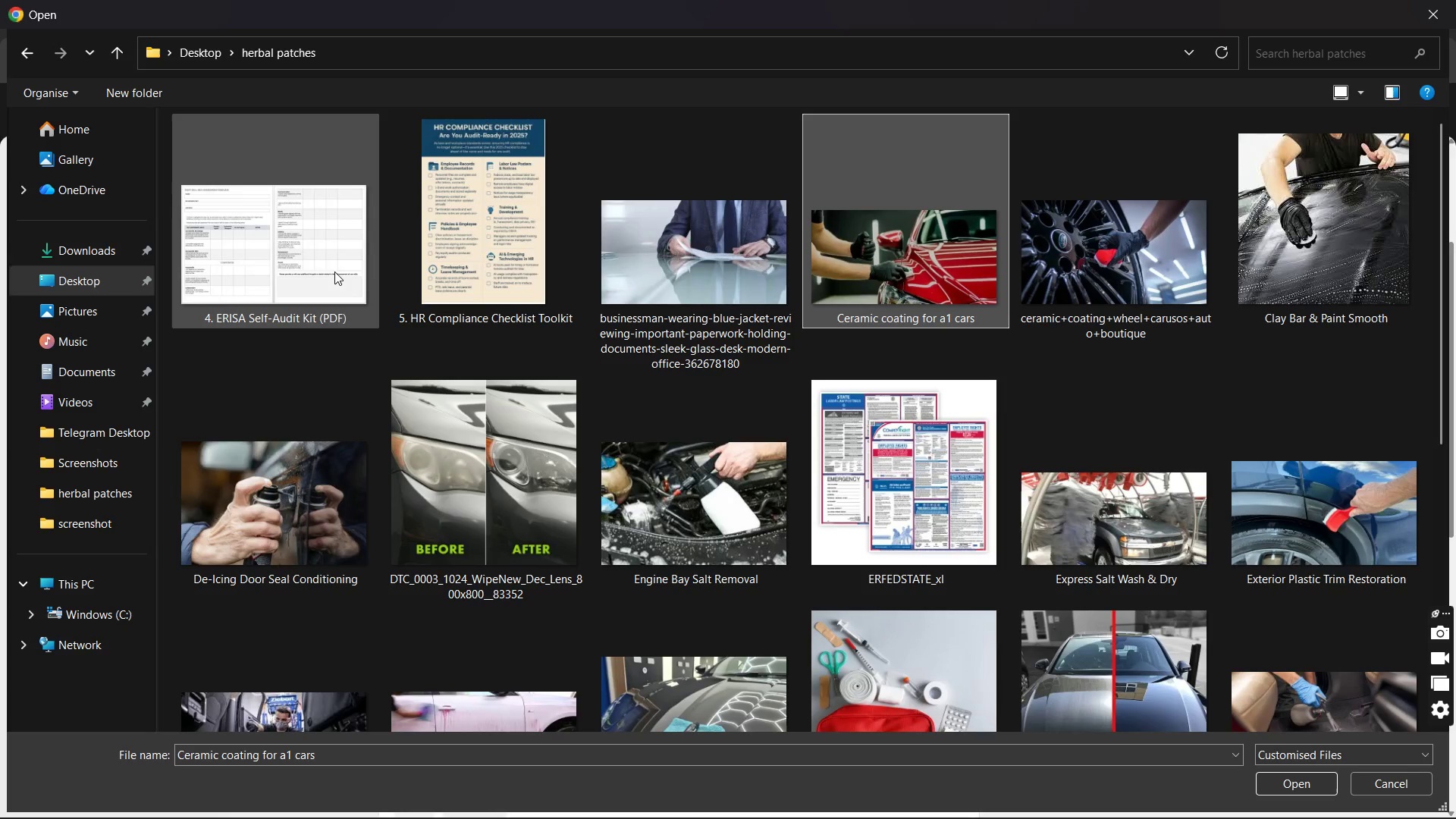 
key(ArrowRight)
 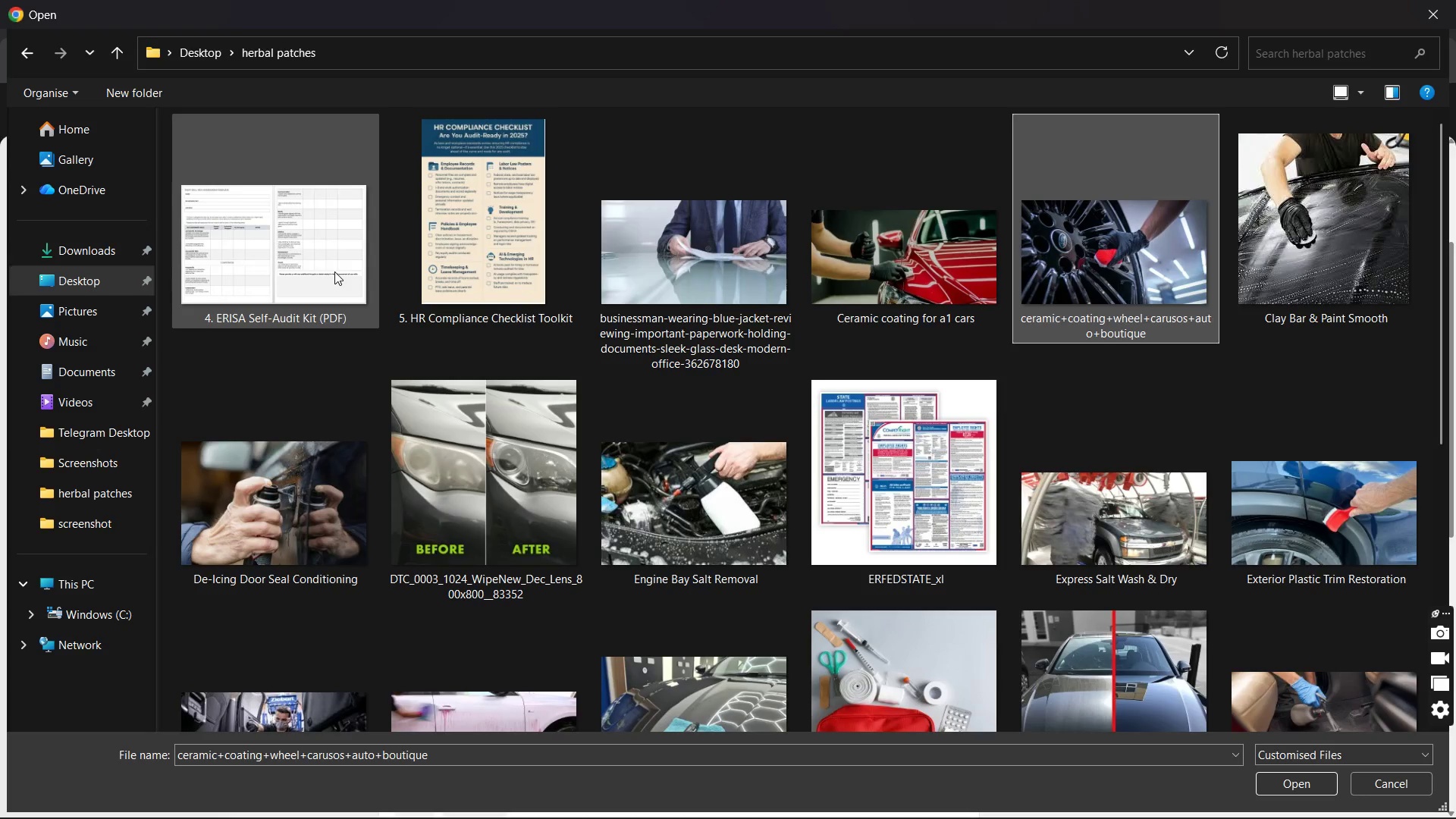 
key(ArrowRight)
 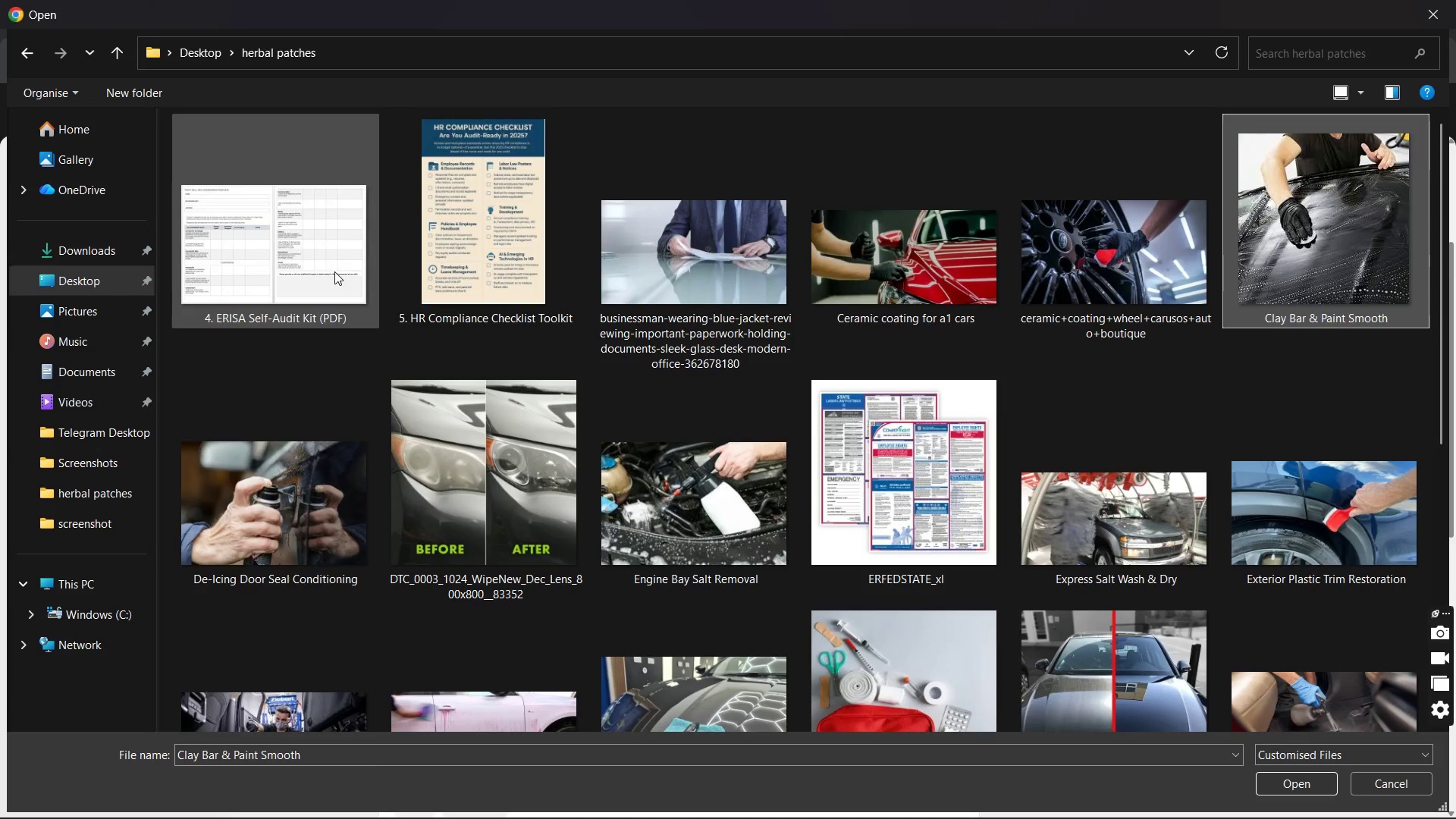 
key(ArrowRight)
 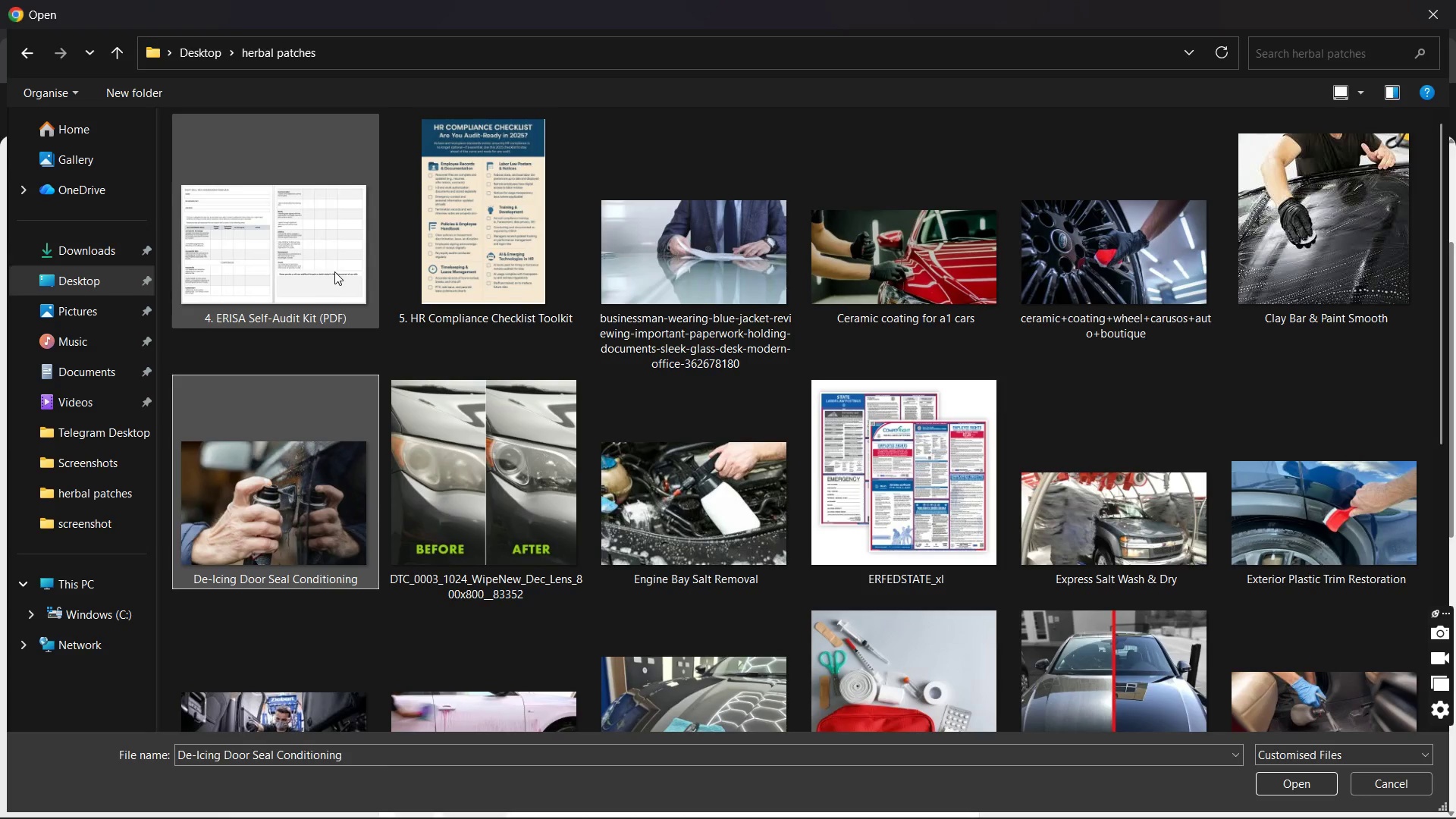 
key(ArrowDown)
 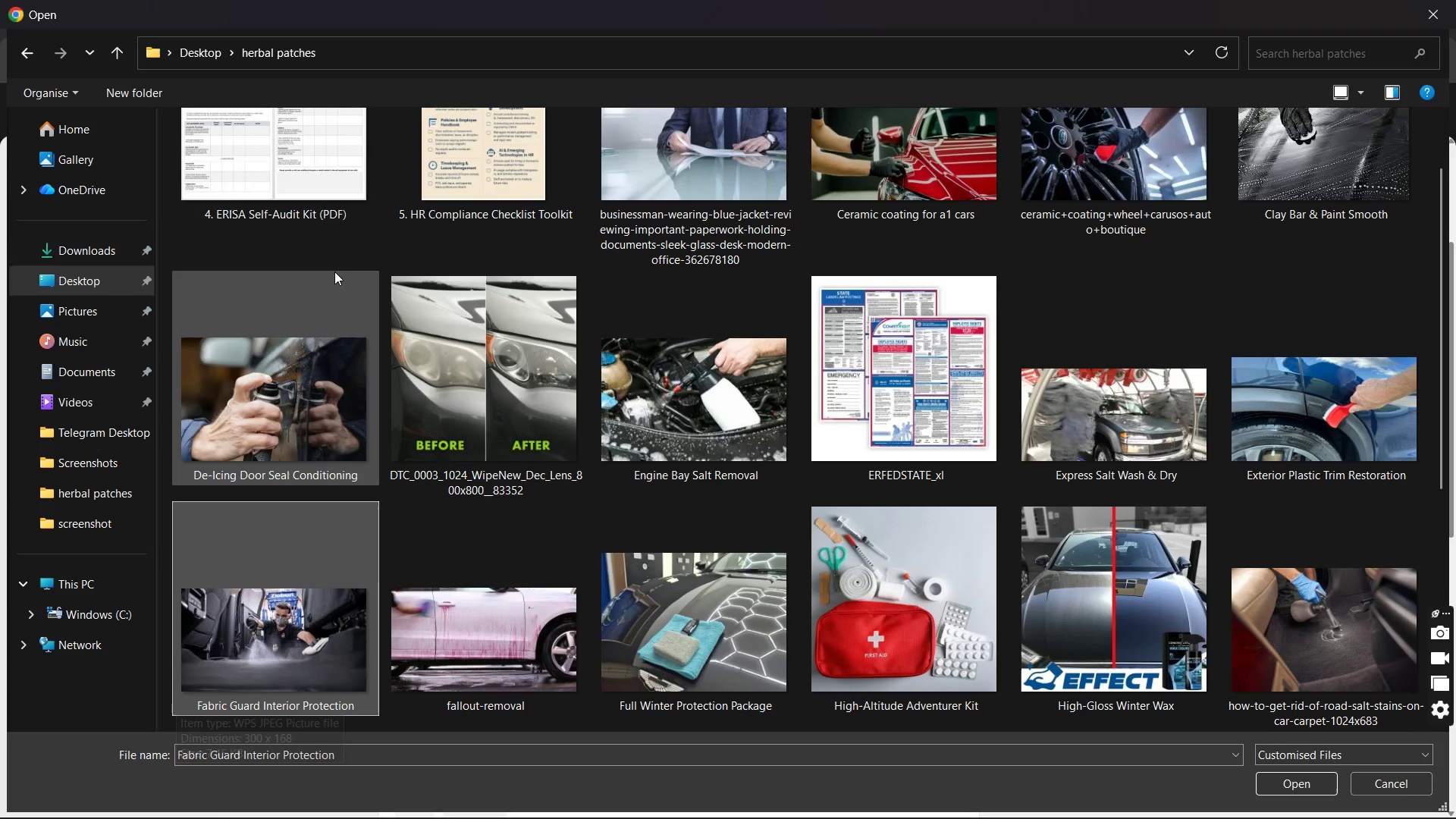 
key(ArrowDown)
 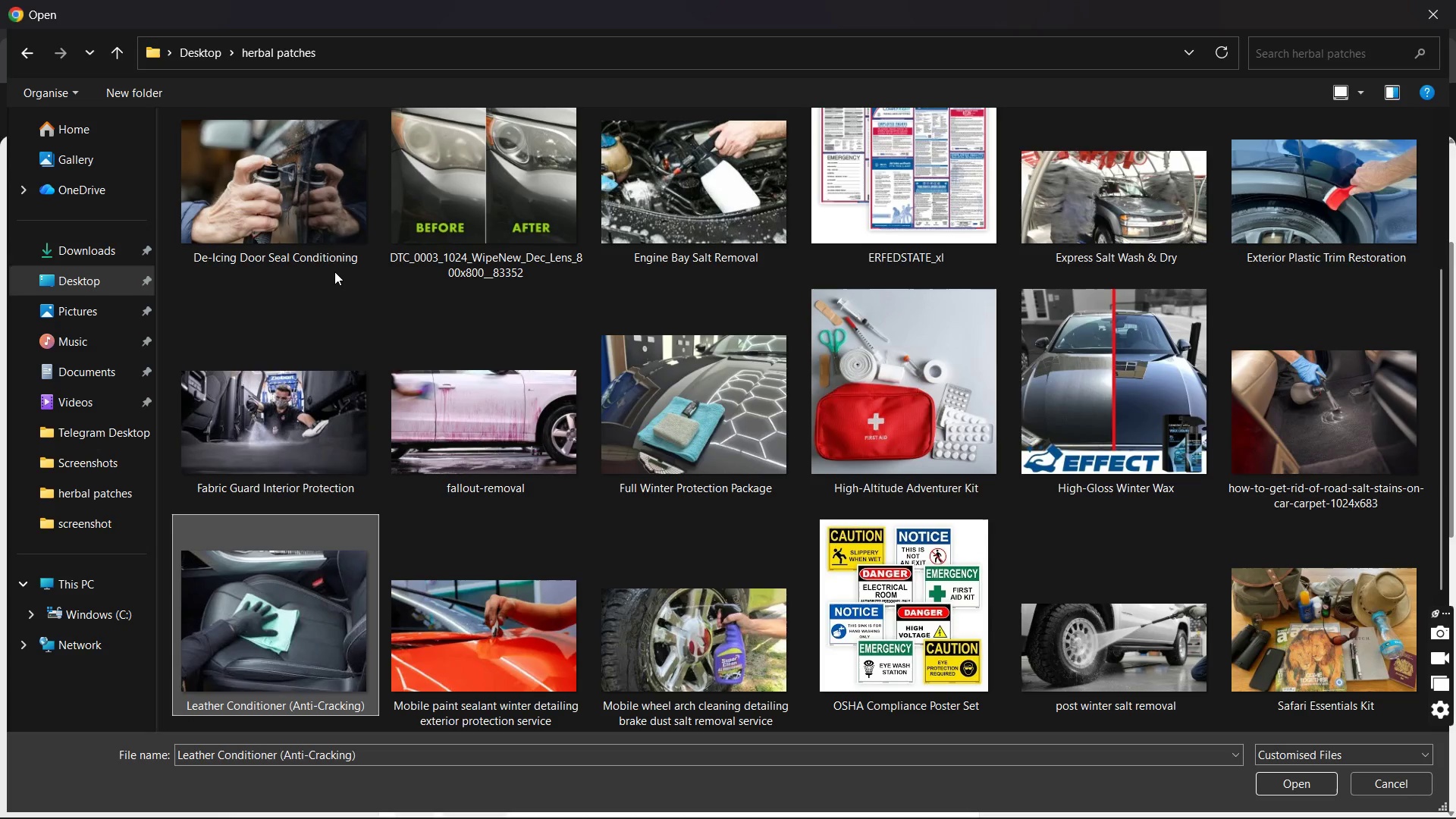 
key(ArrowDown)
 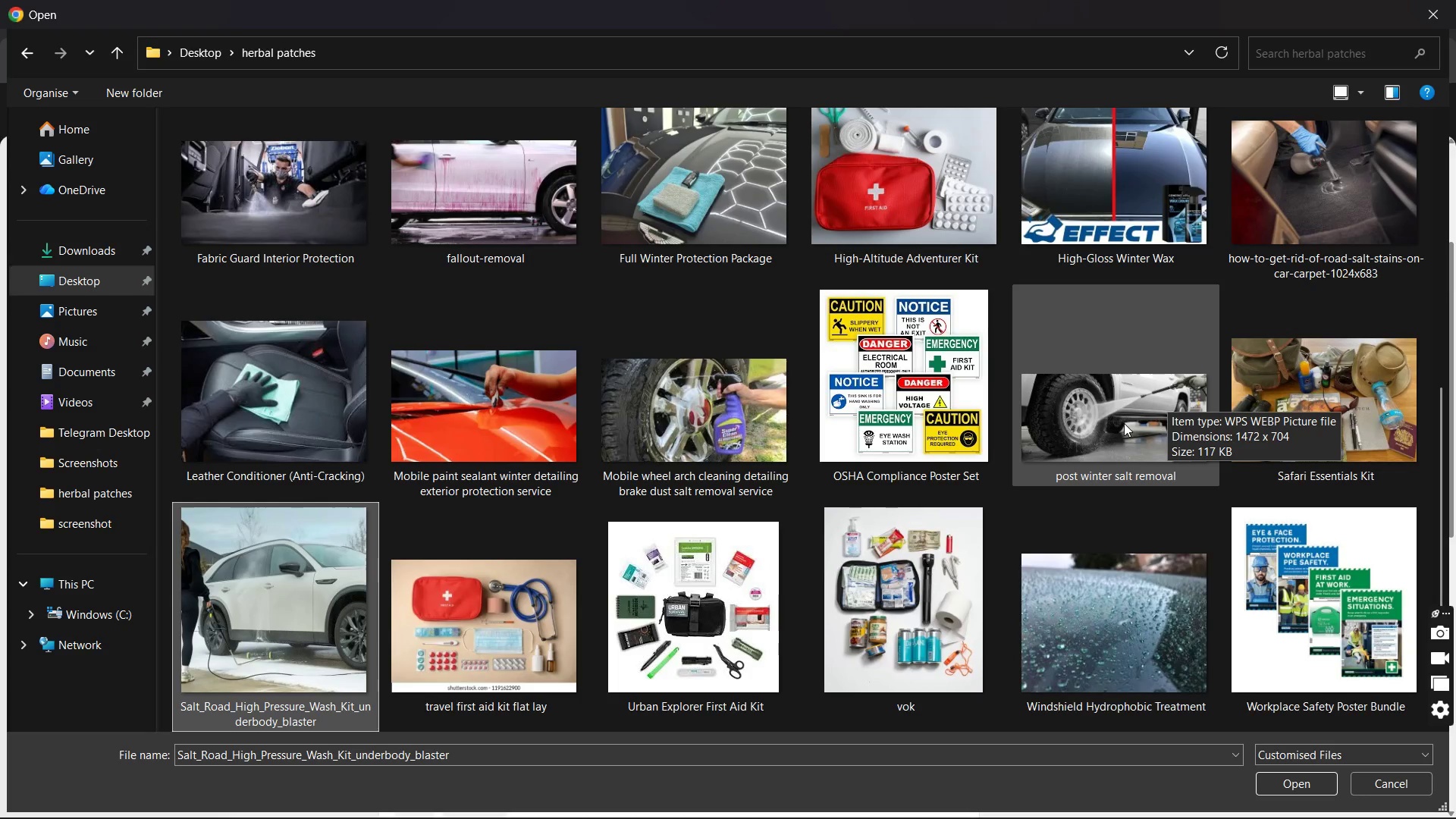 
wait(40.2)
 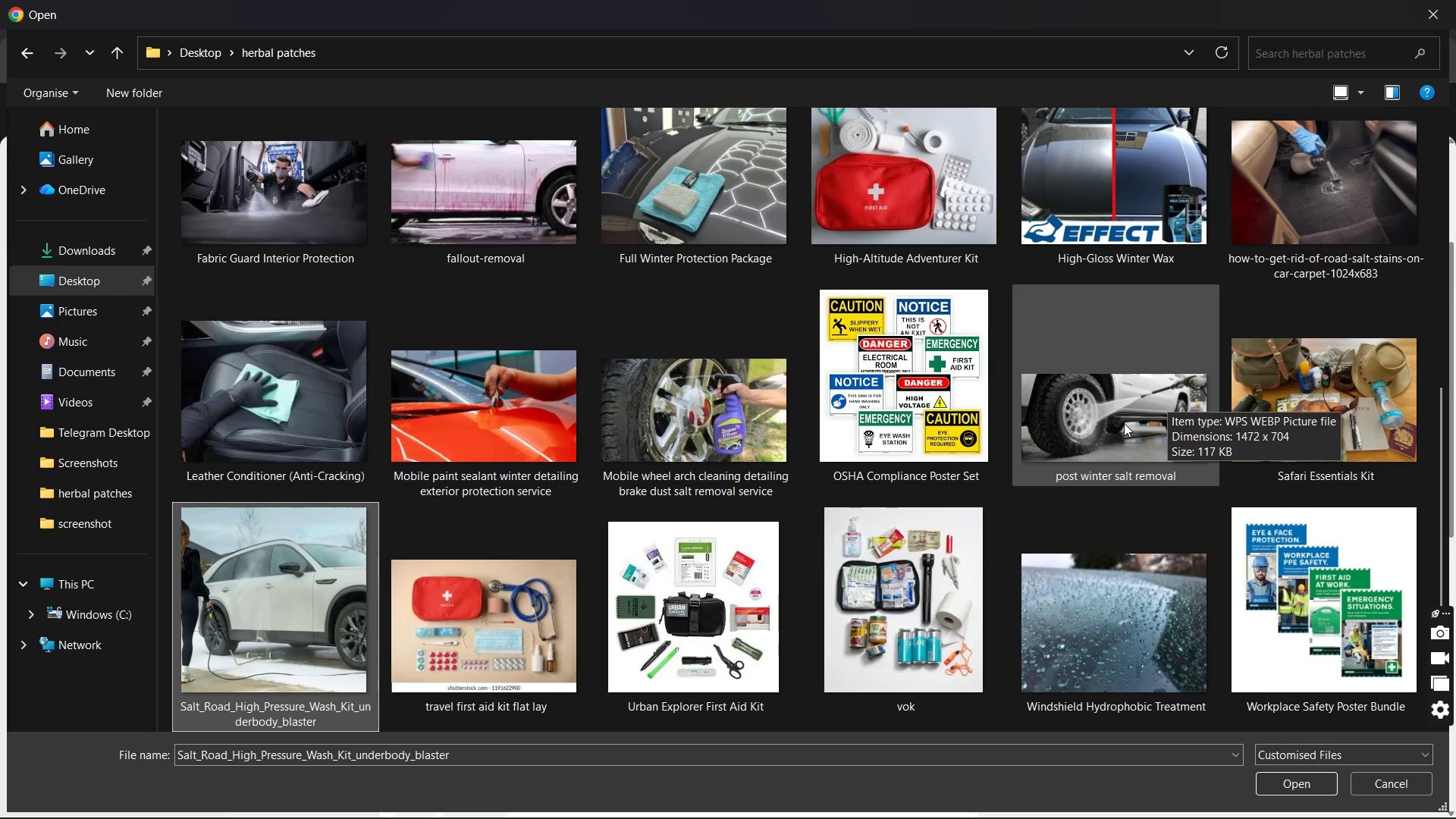 
double_click([1075, 433])
 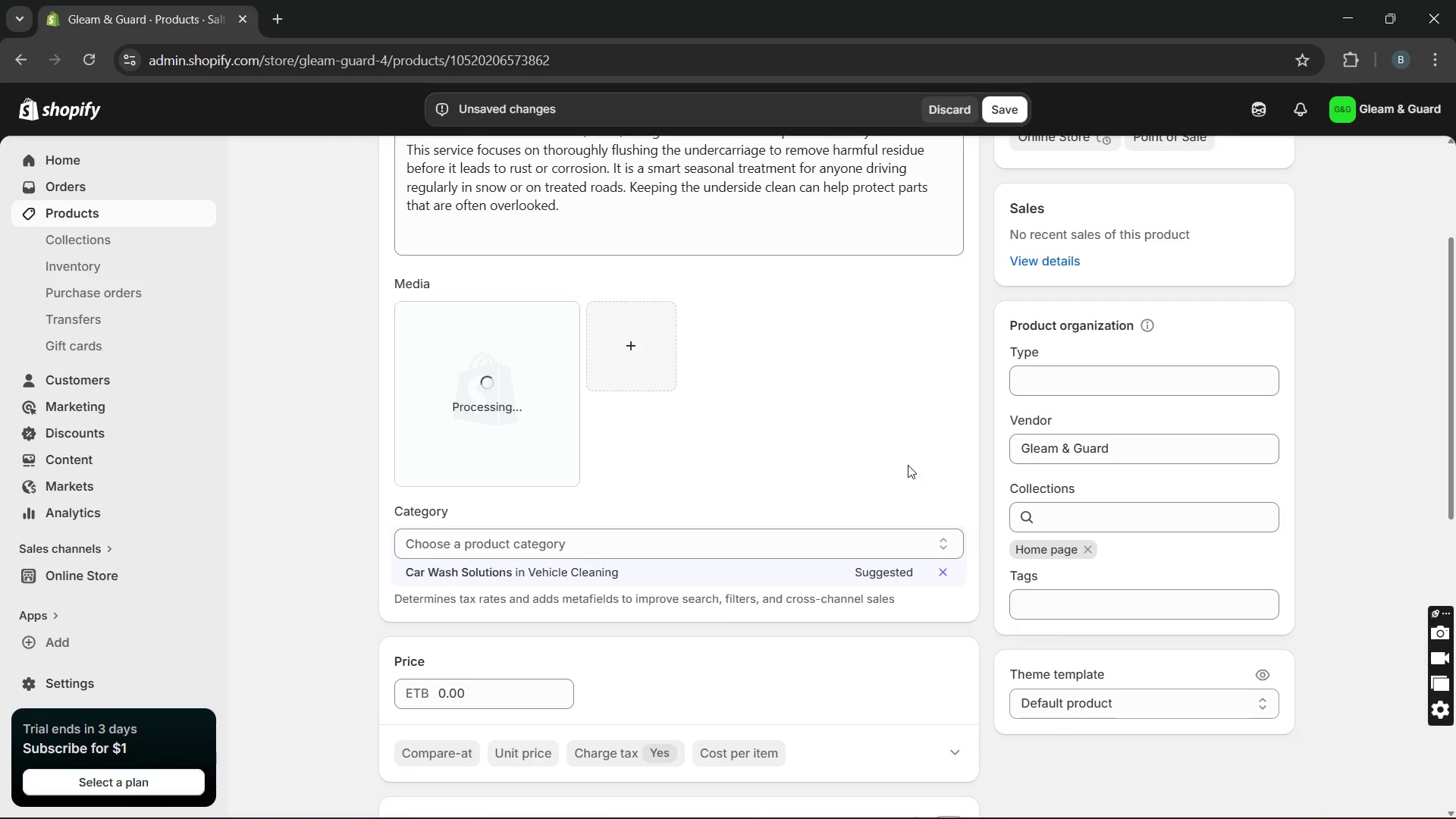 
wait(9.7)
 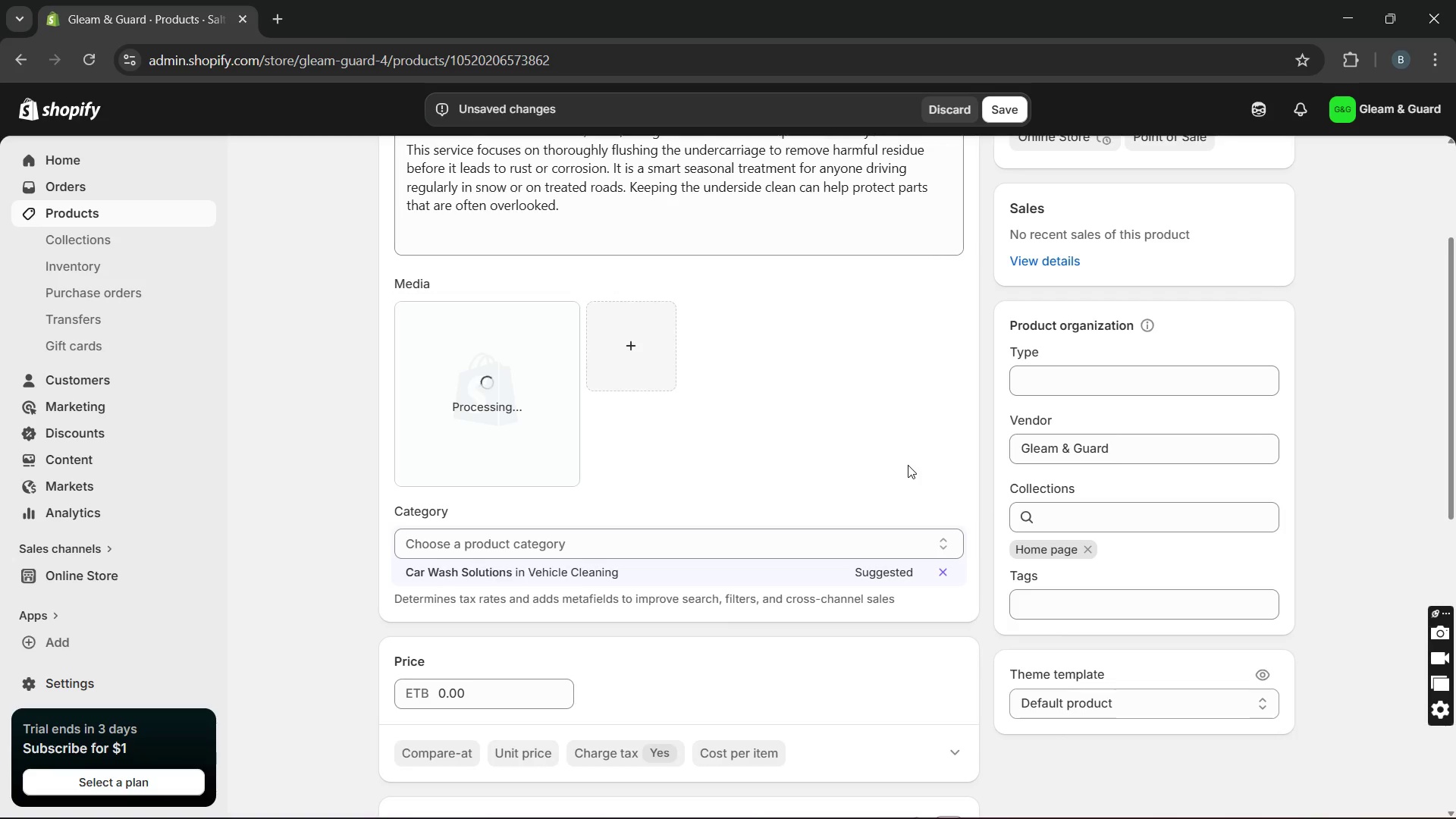 
left_click([533, 428])
 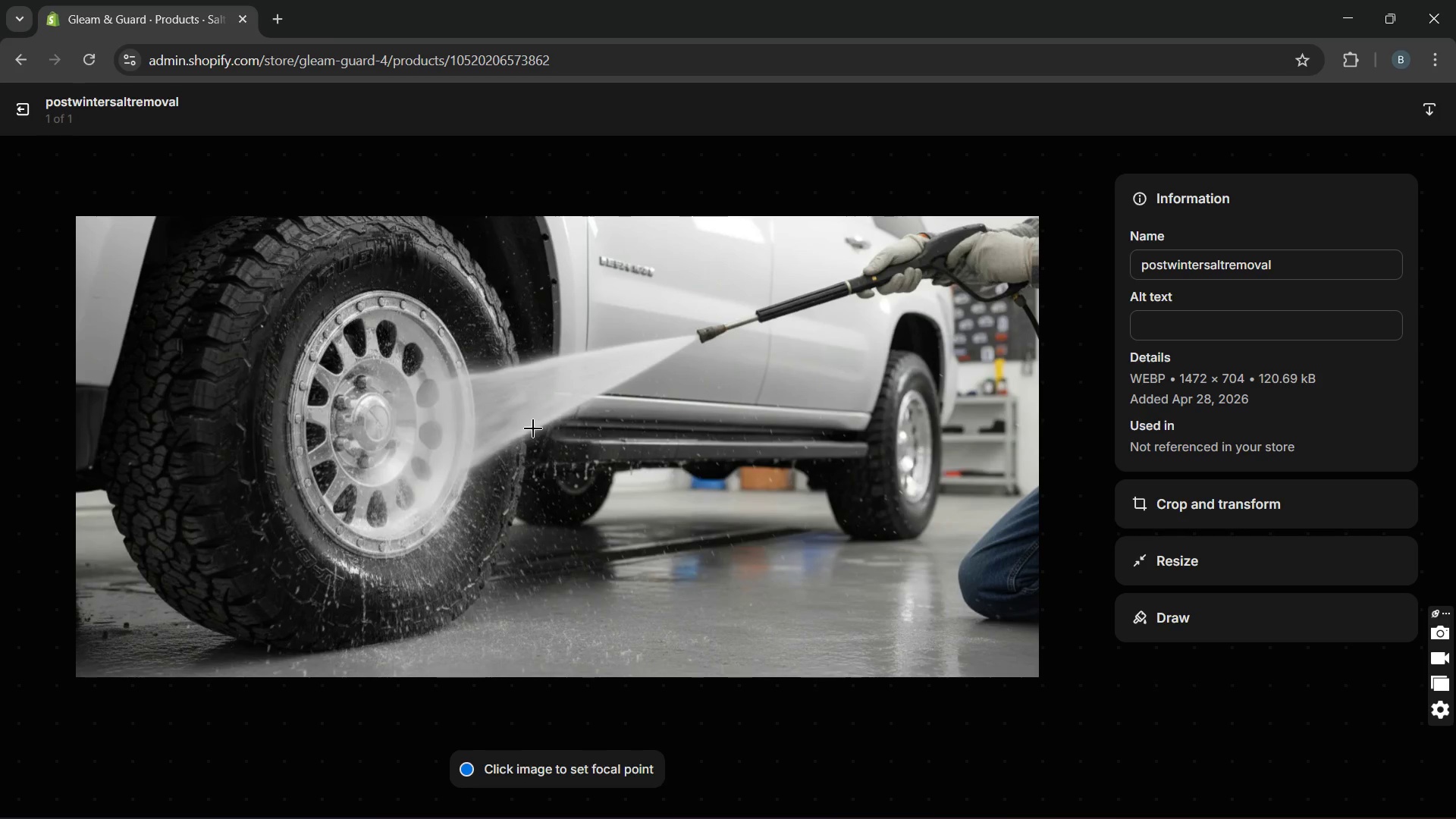 
wait(8.81)
 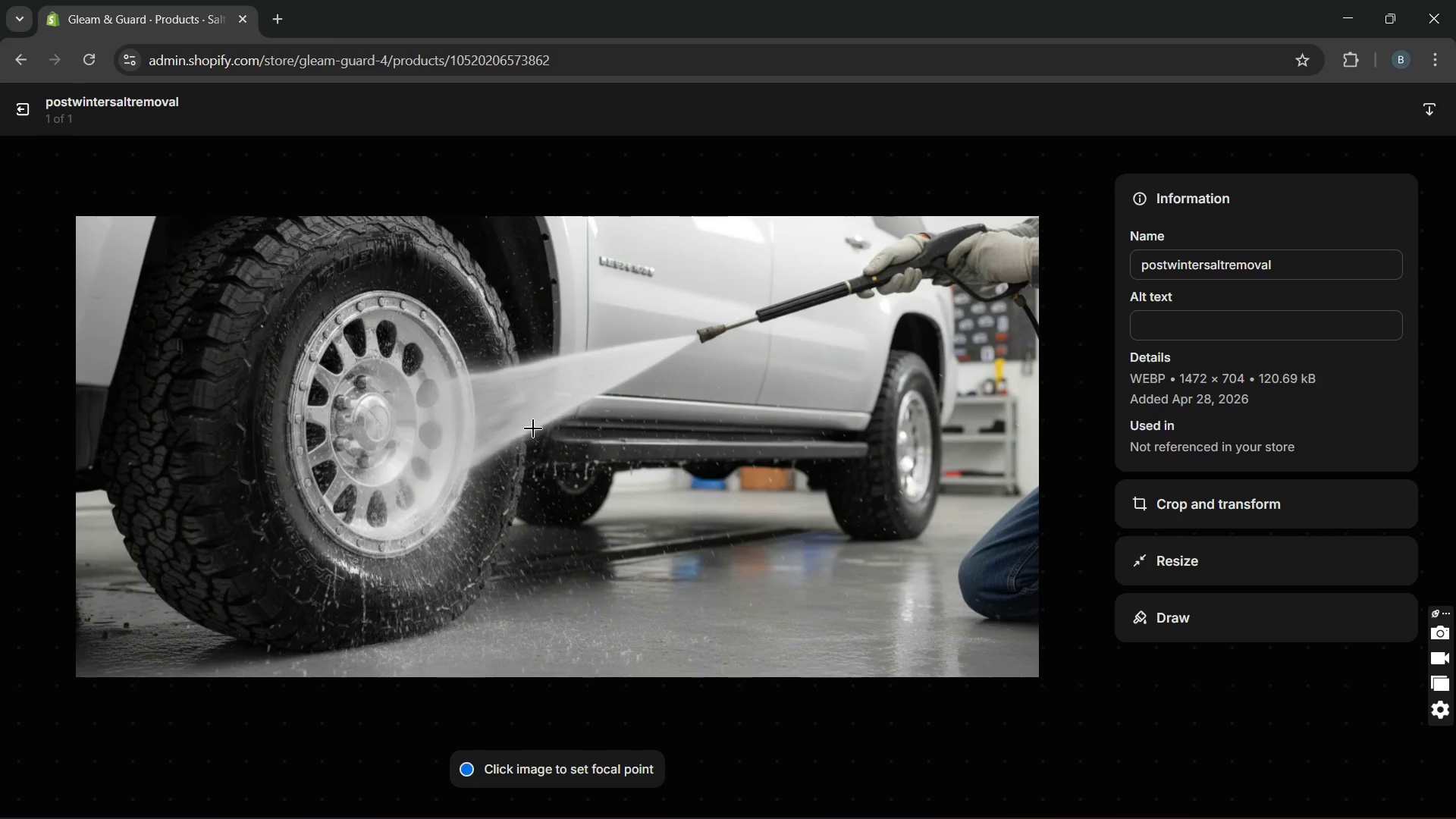 
left_click([1194, 327])
 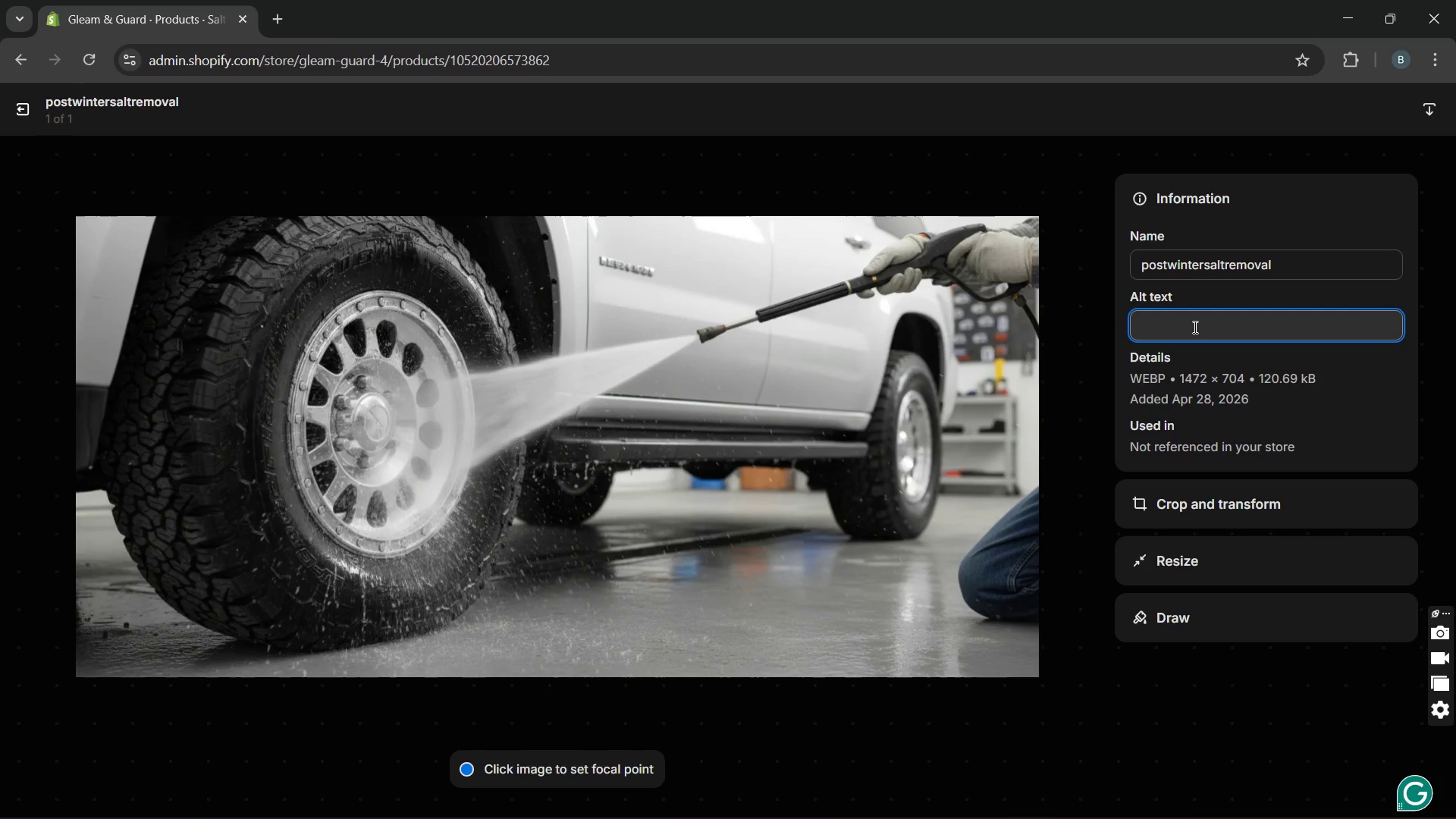 
type(winter salt removing)
 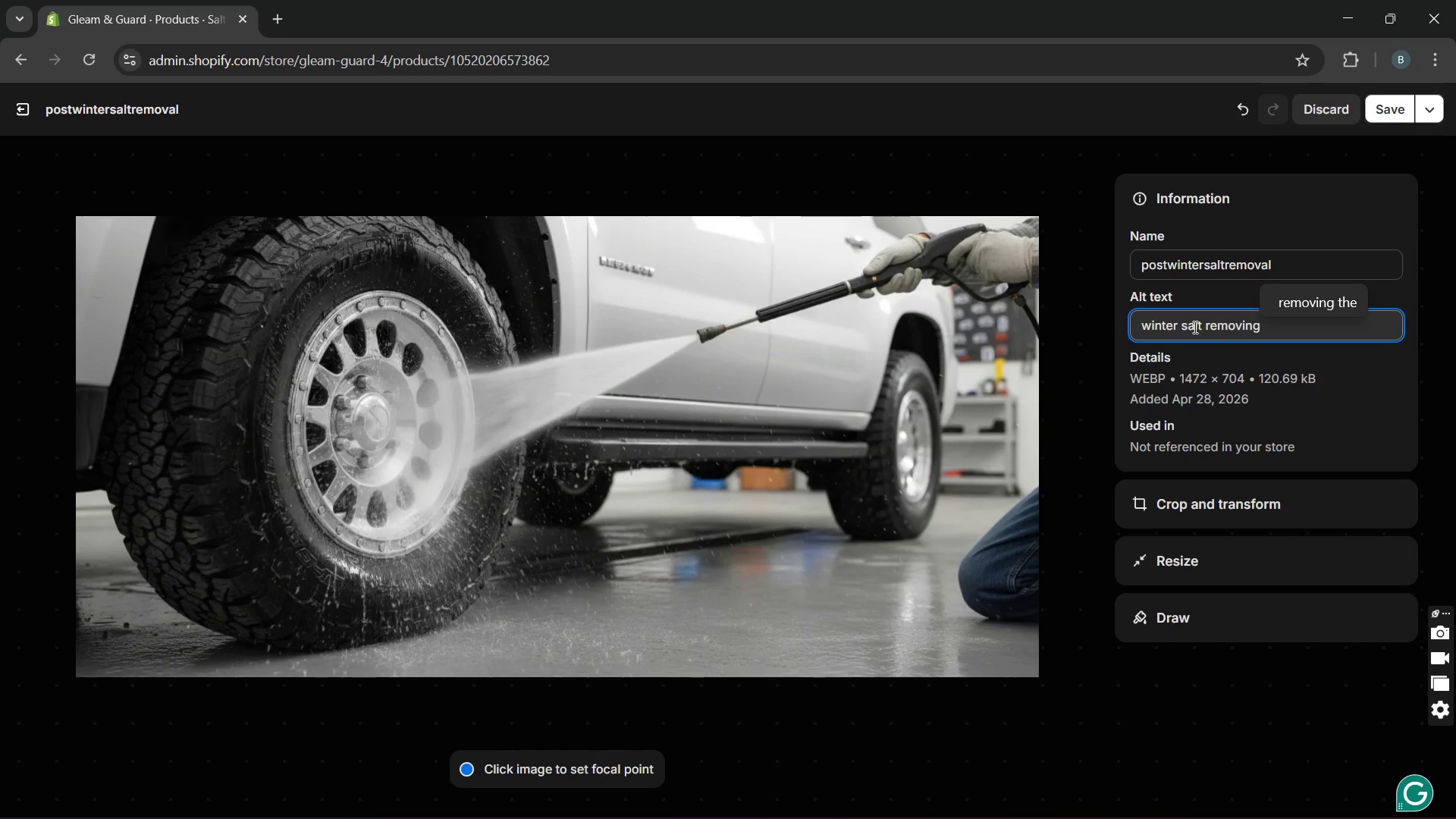 
key(Enter)
 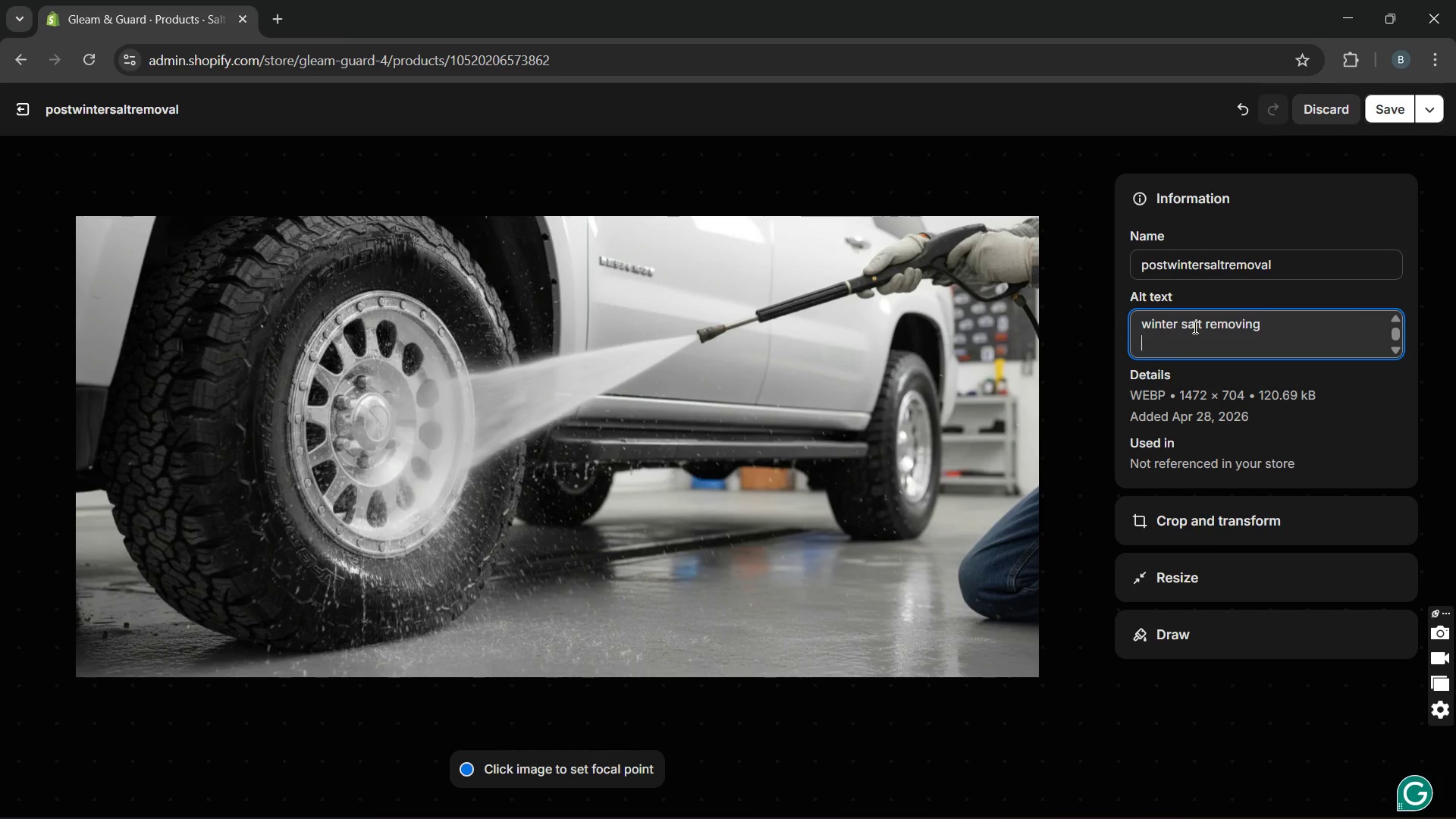 
wait(11.3)
 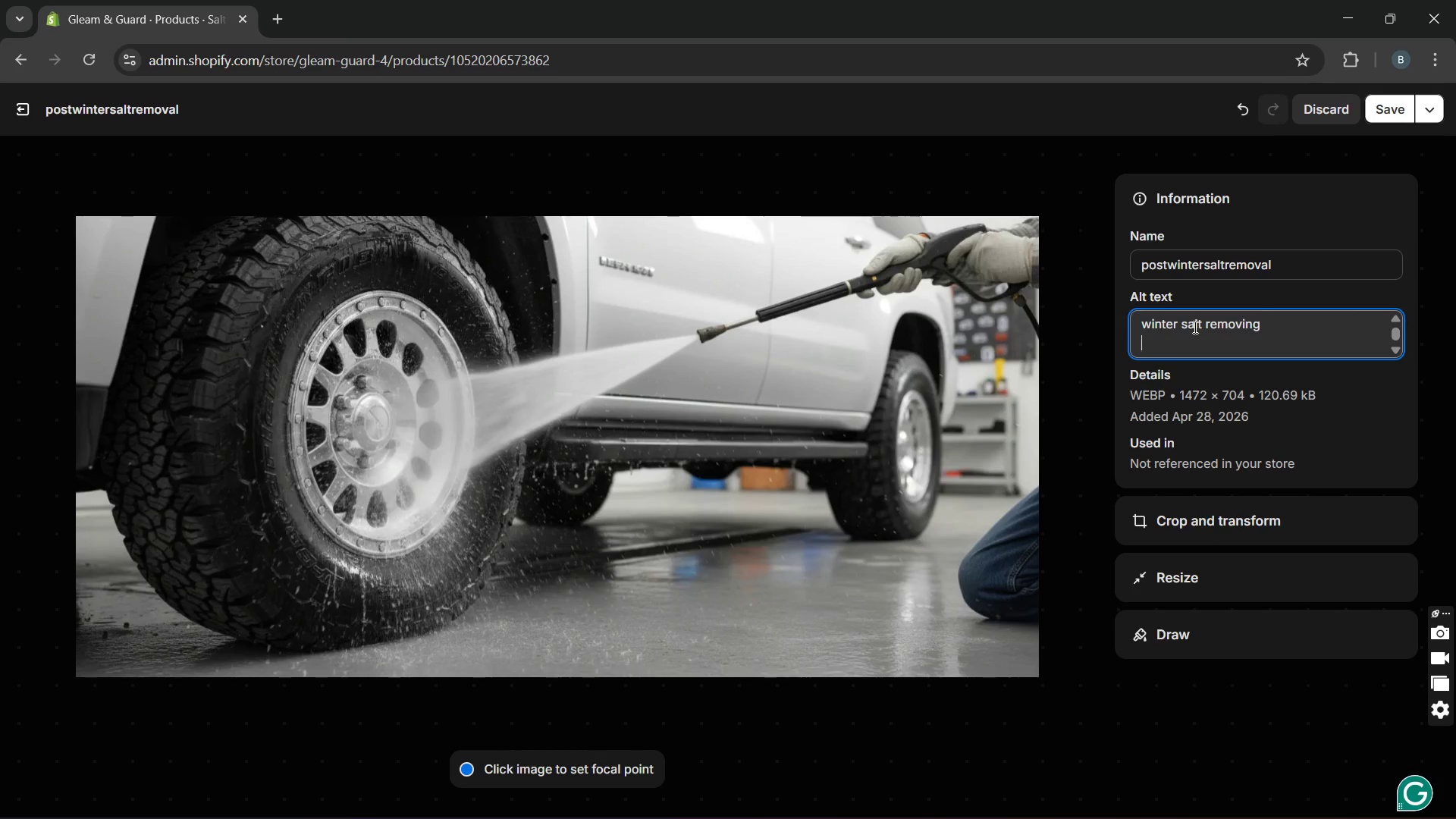 
hold_key(key=Backspace, duration=1.36)
 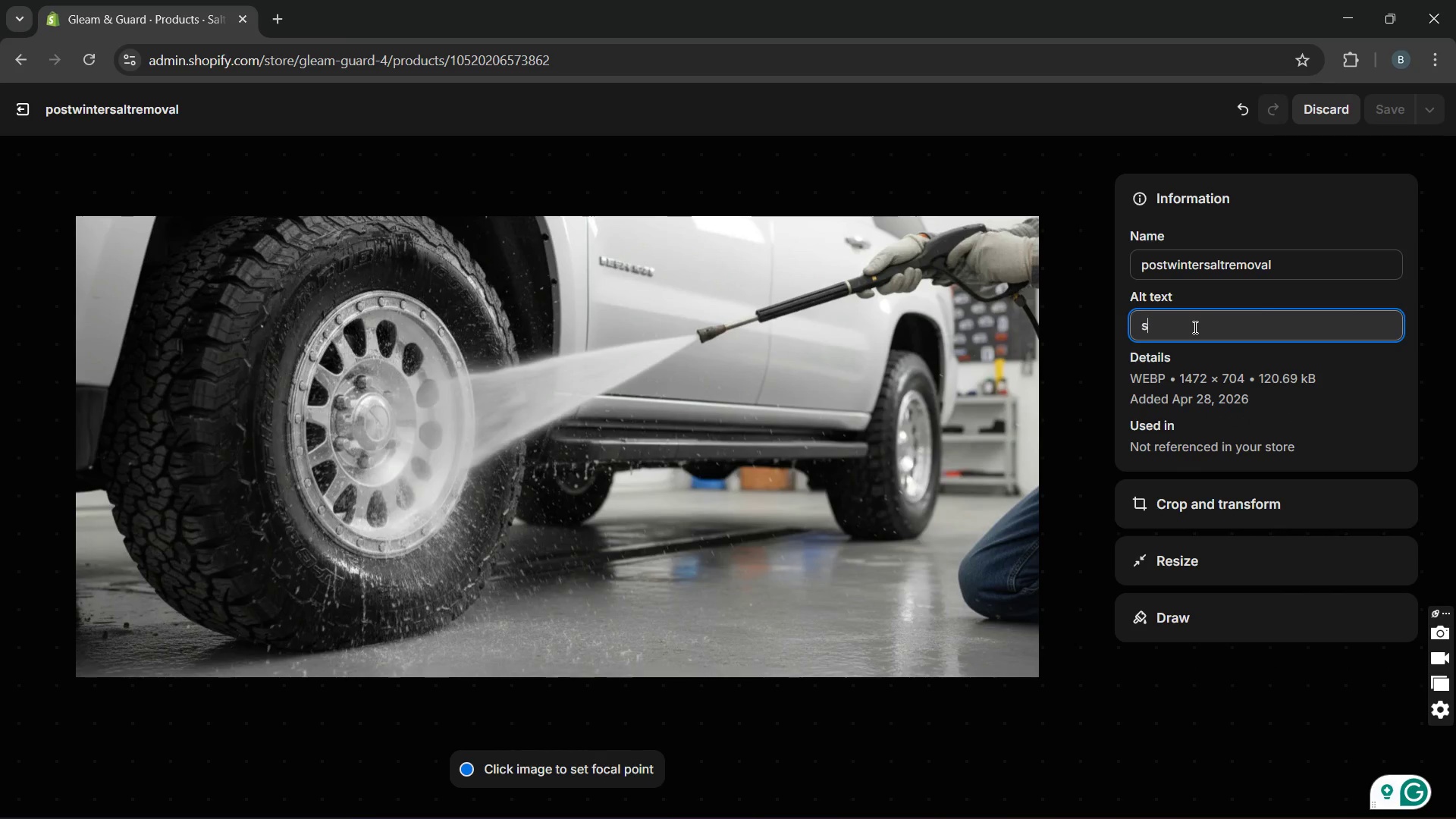 
type(salt shield )
 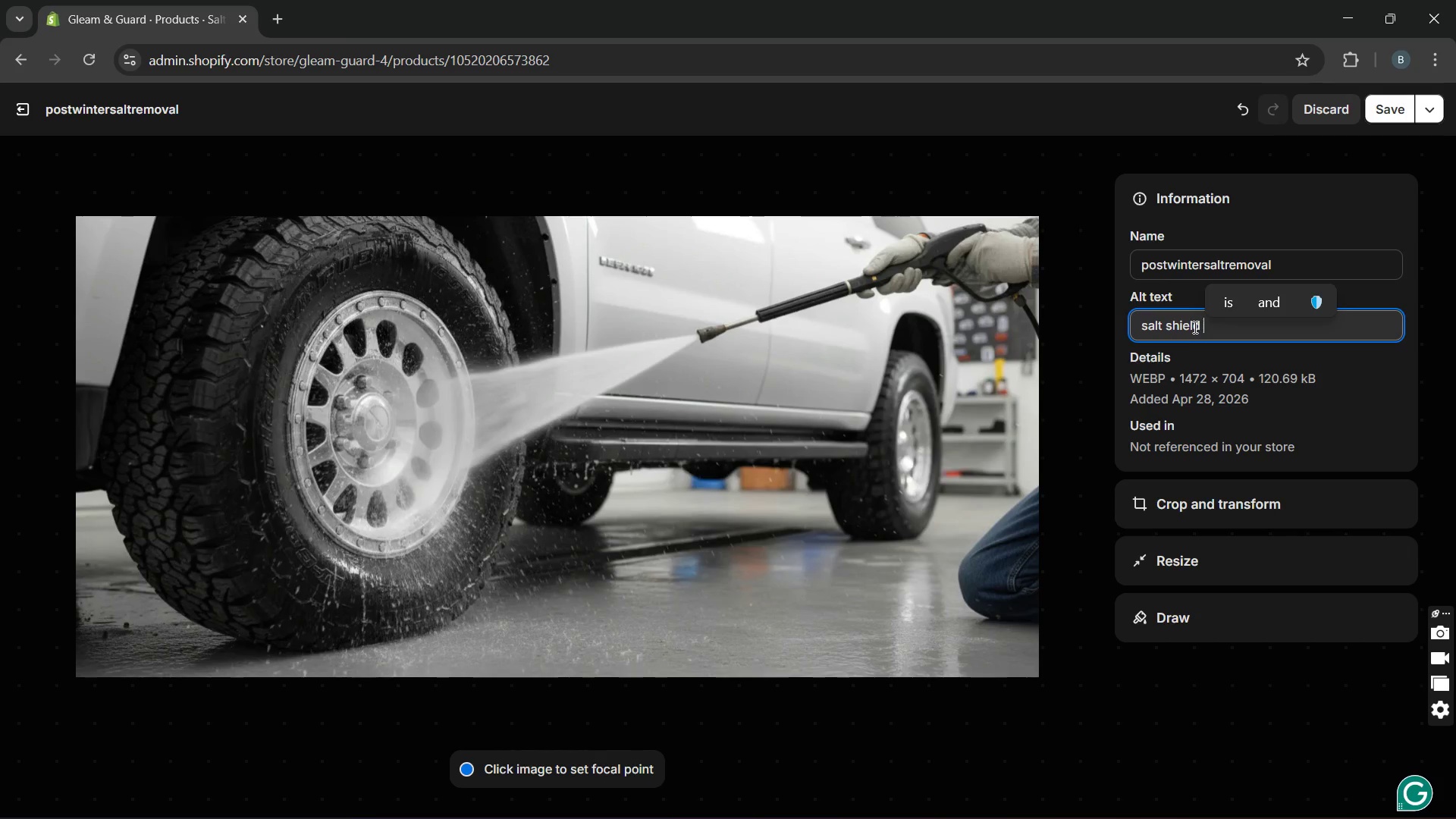 
wait(7.11)
 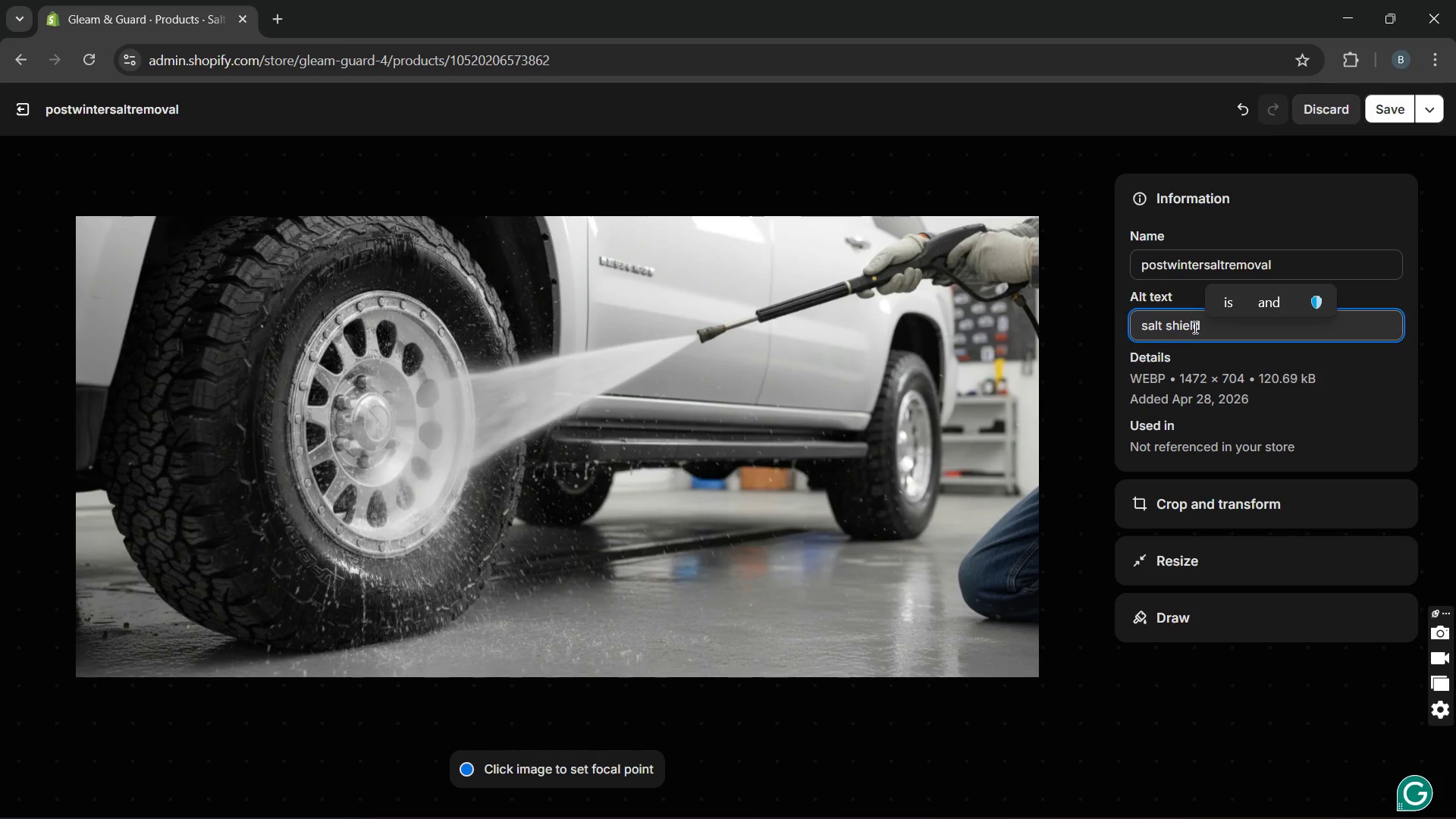 
type(underbody )
 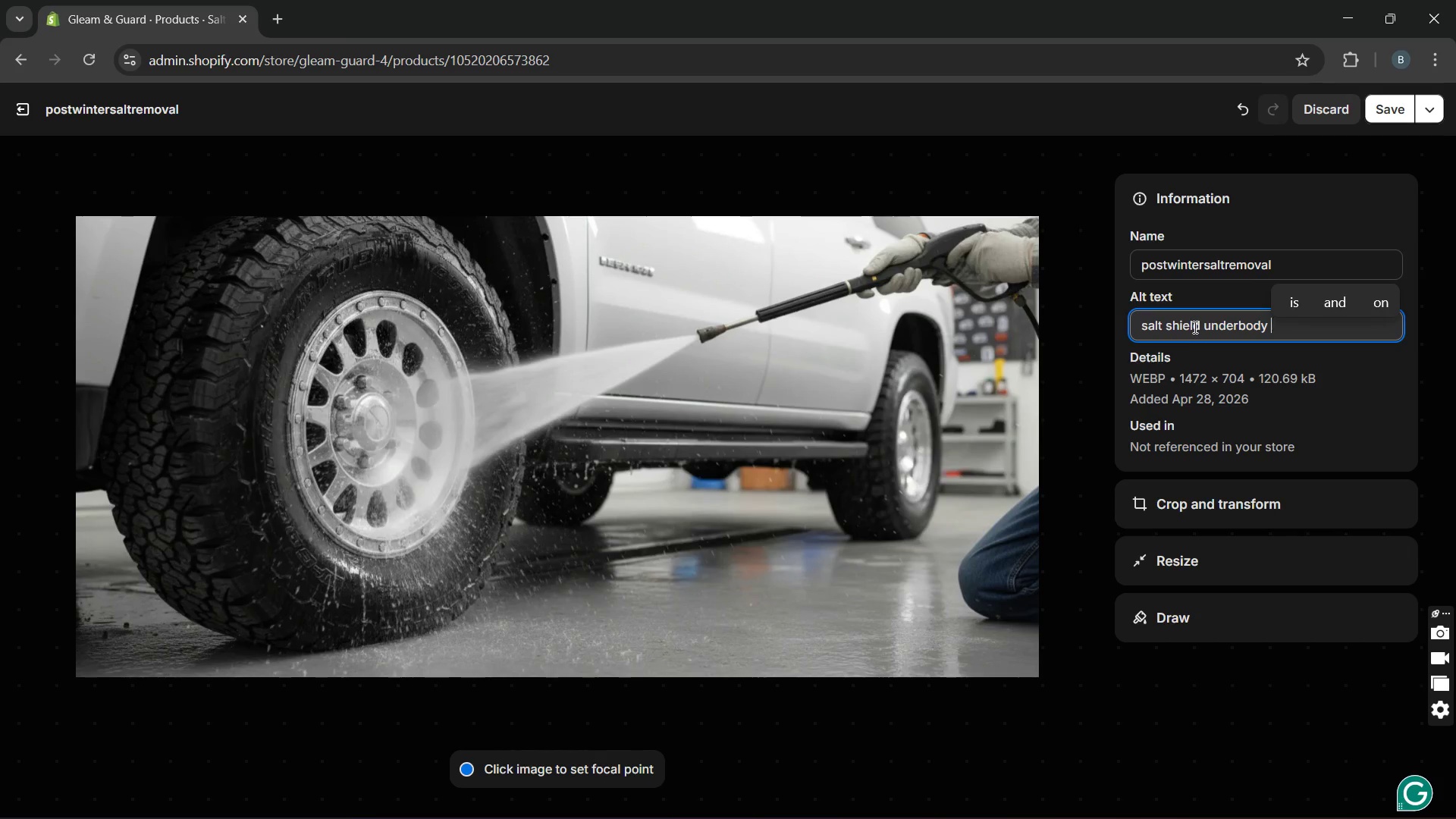 
type(flu)
 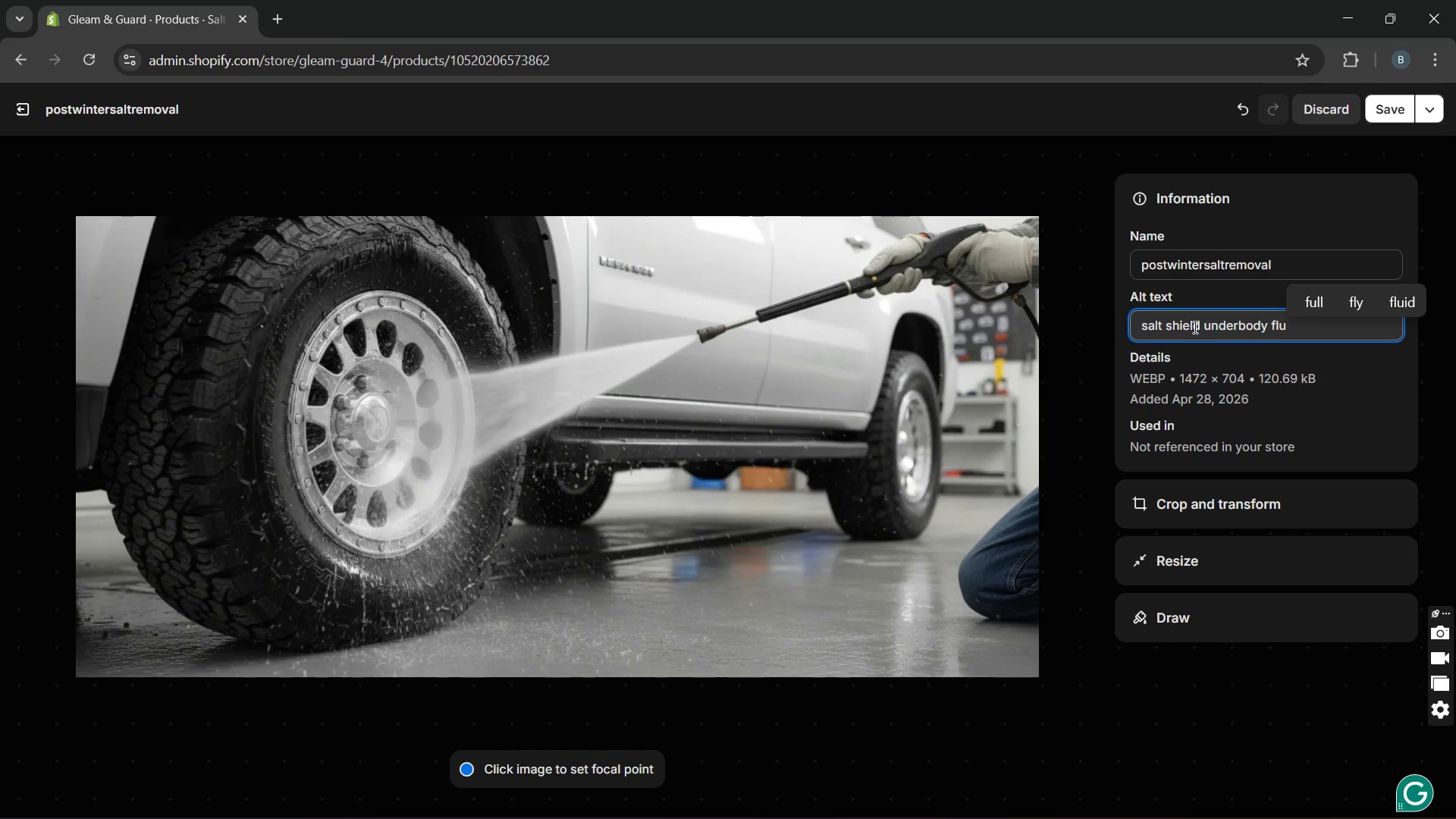 
wait(5.47)
 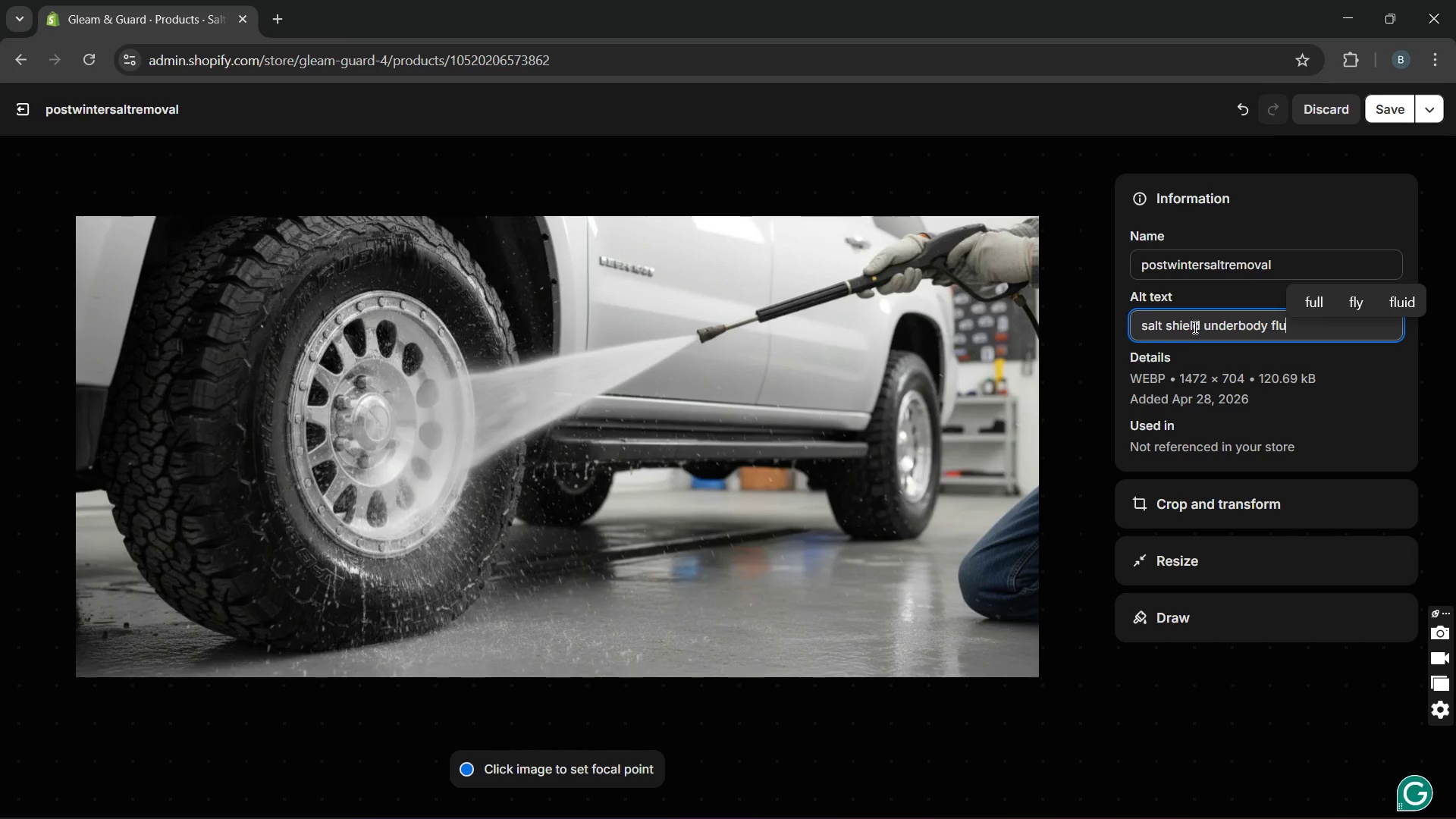 
type(sh mobiling )
 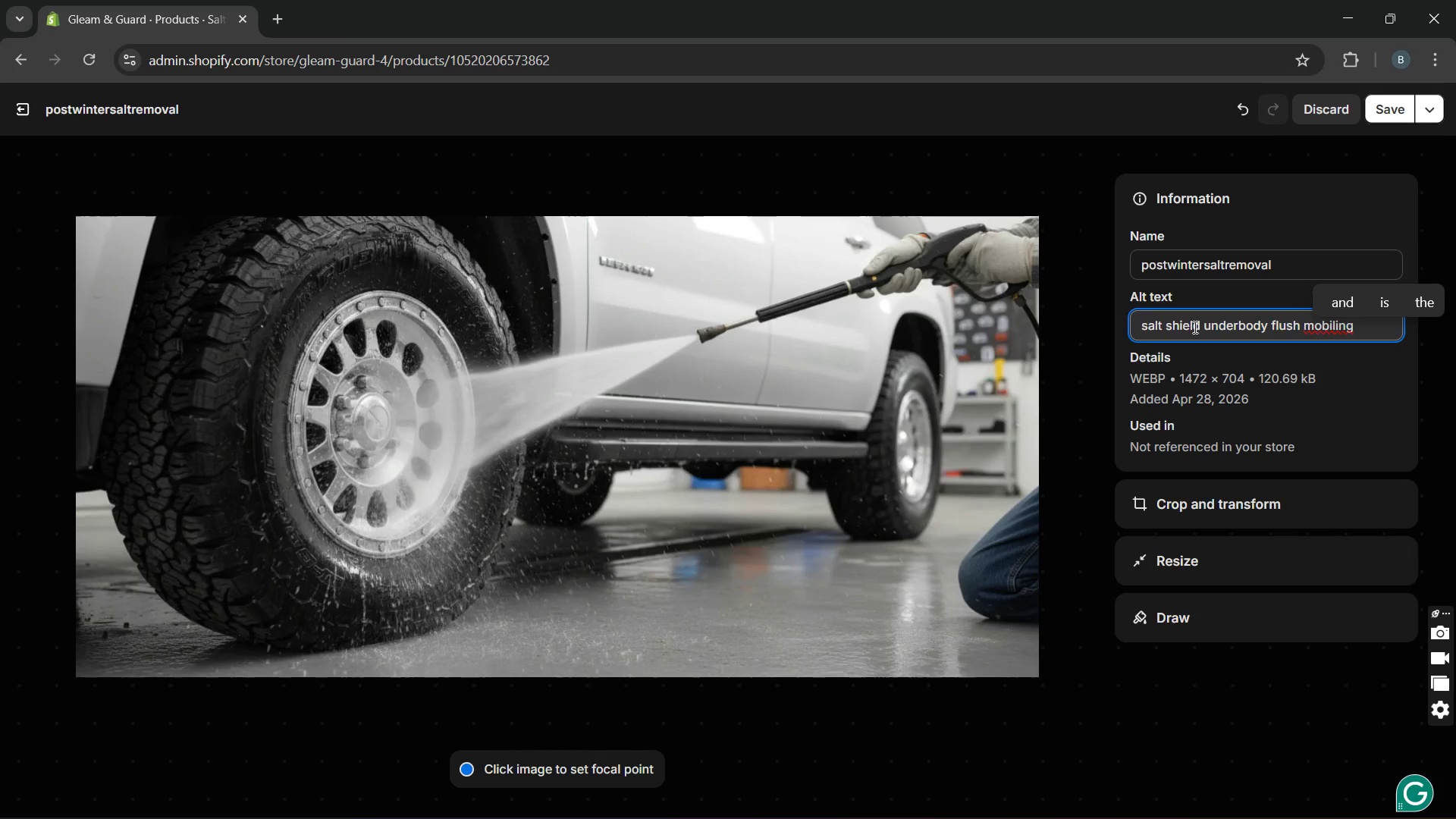 
wait(5.58)
 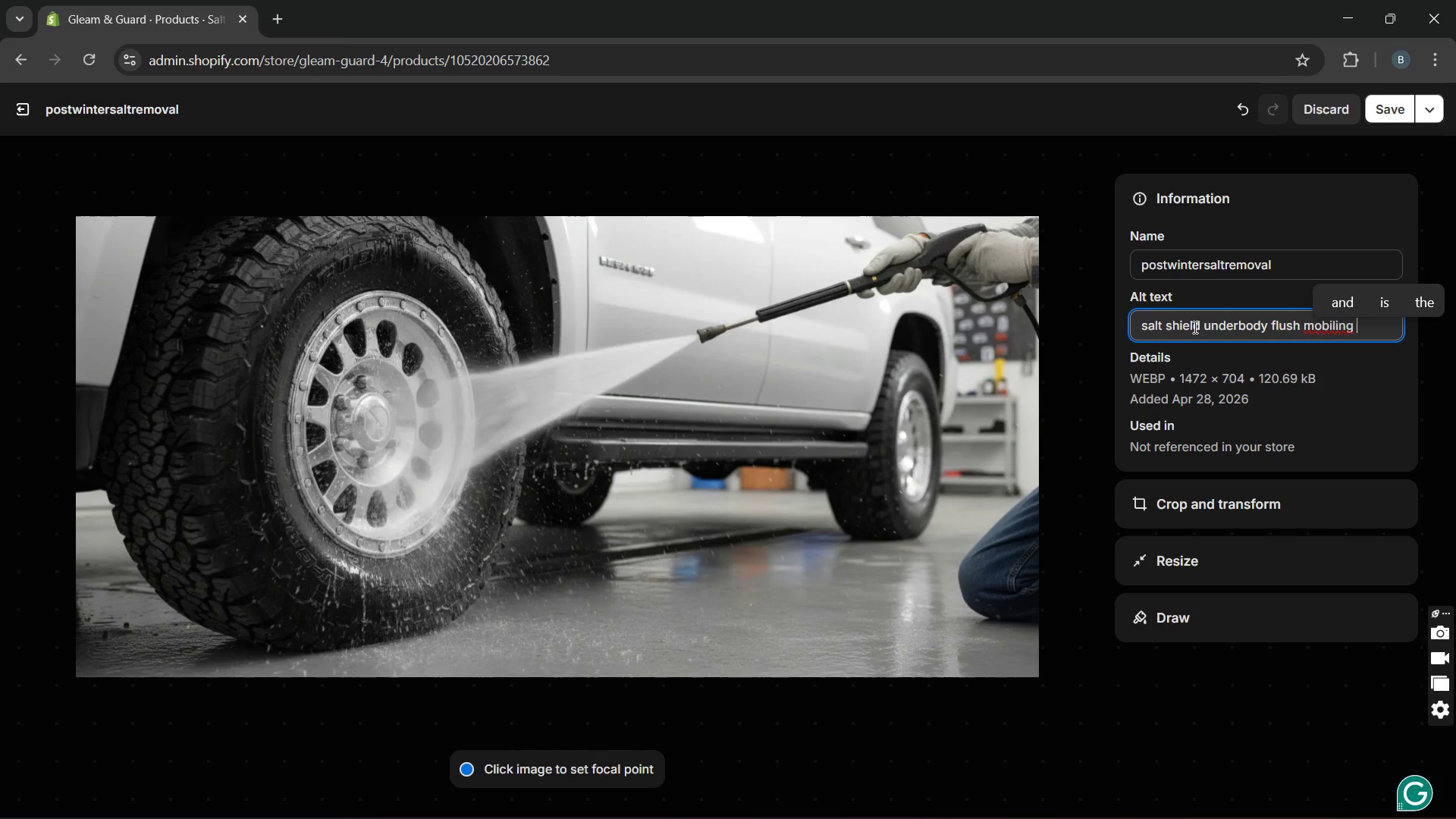 
type(service for winterc)
key(Backspace)
type( protection and salt removal)
 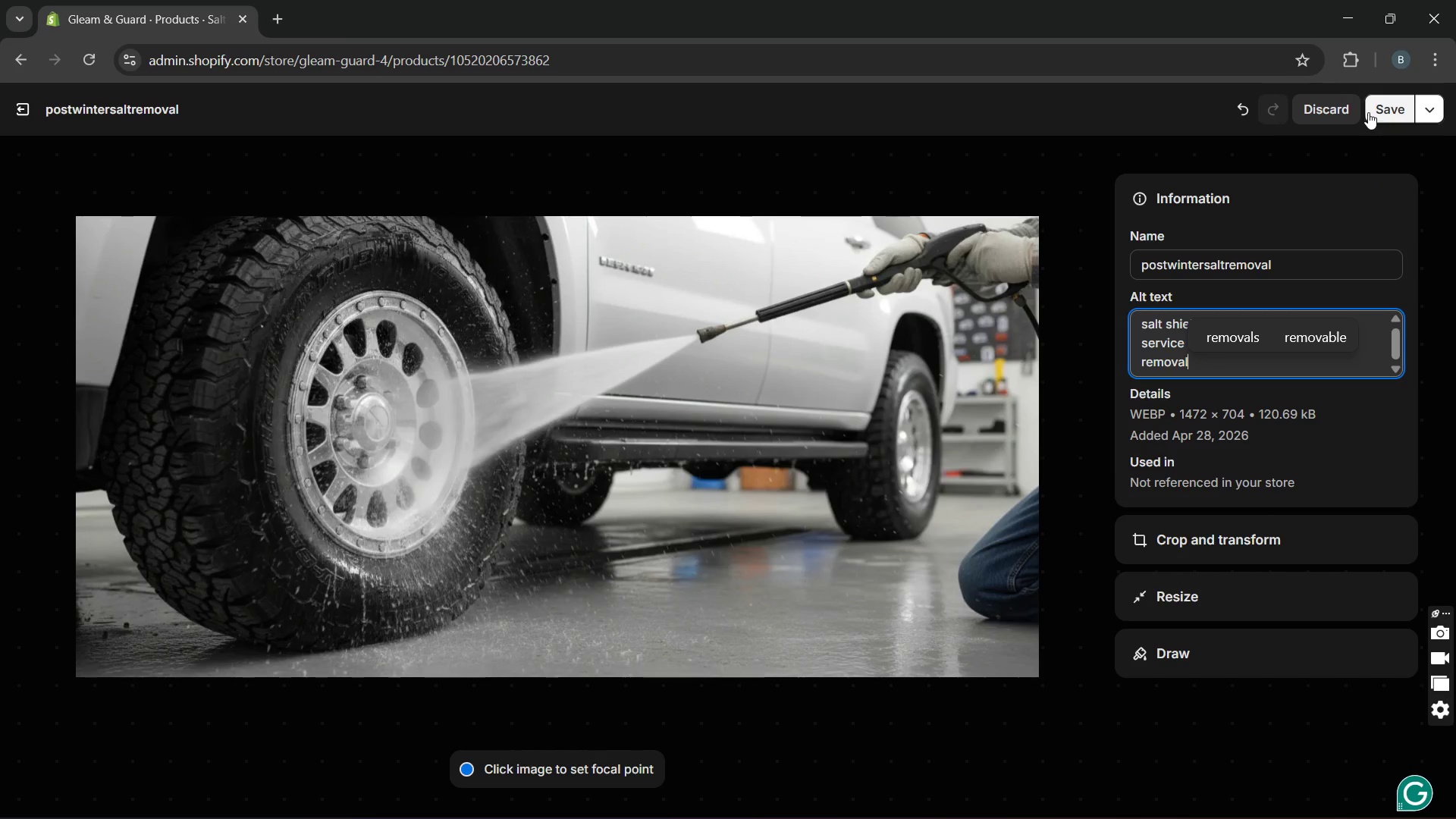 
left_click([1370, 110])
 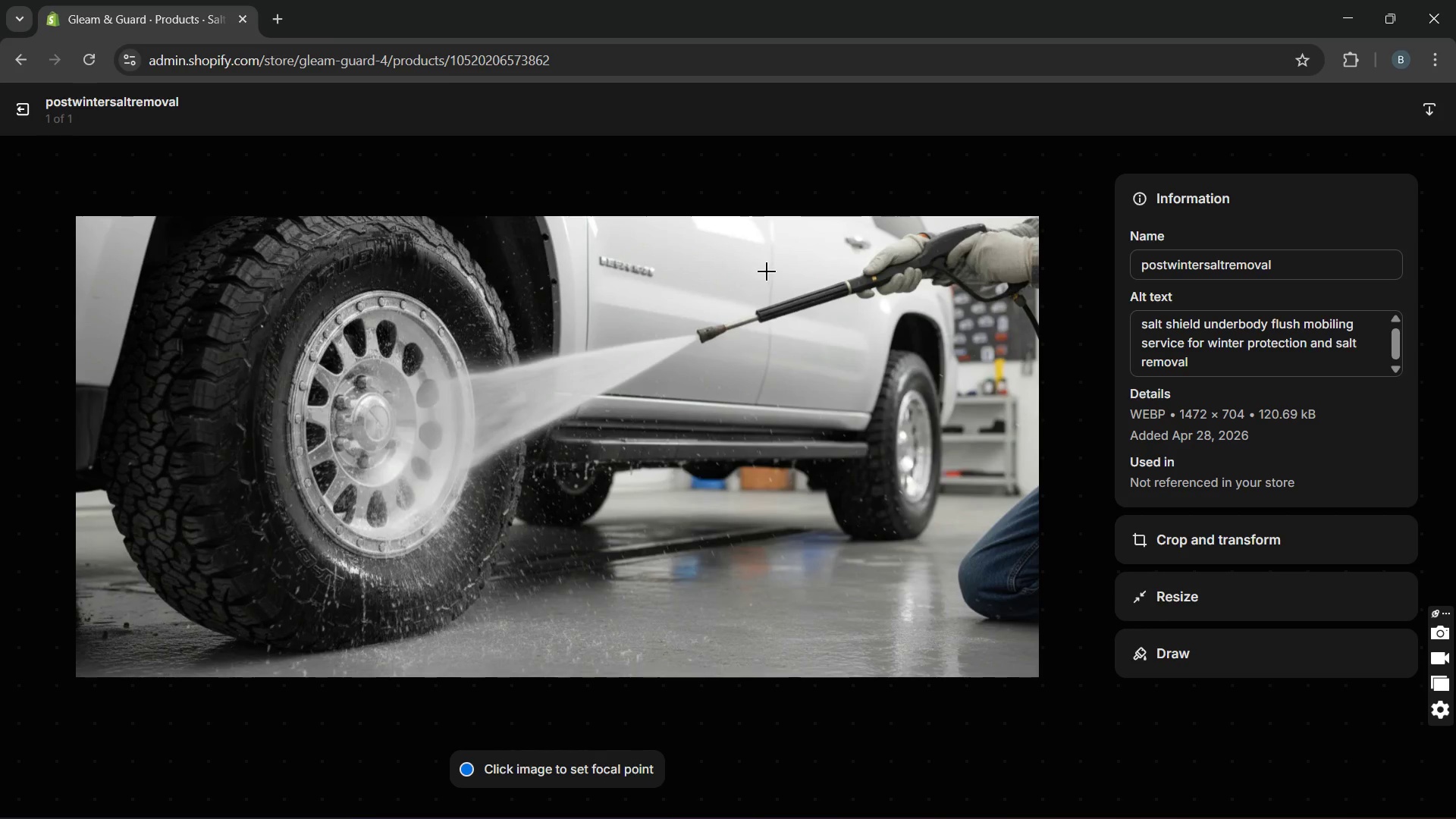 
wait(5.47)
 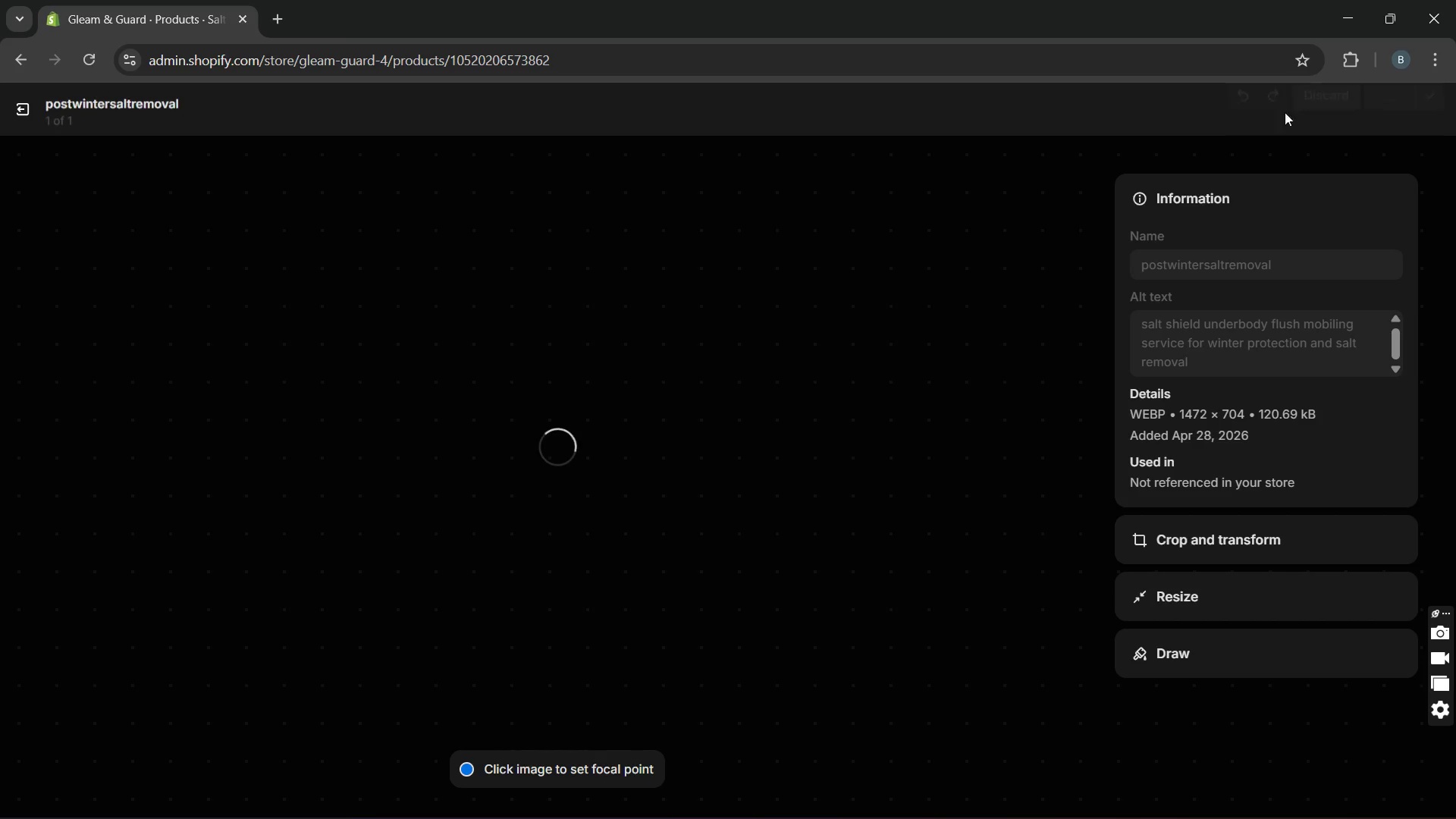 
left_click([30, 113])
 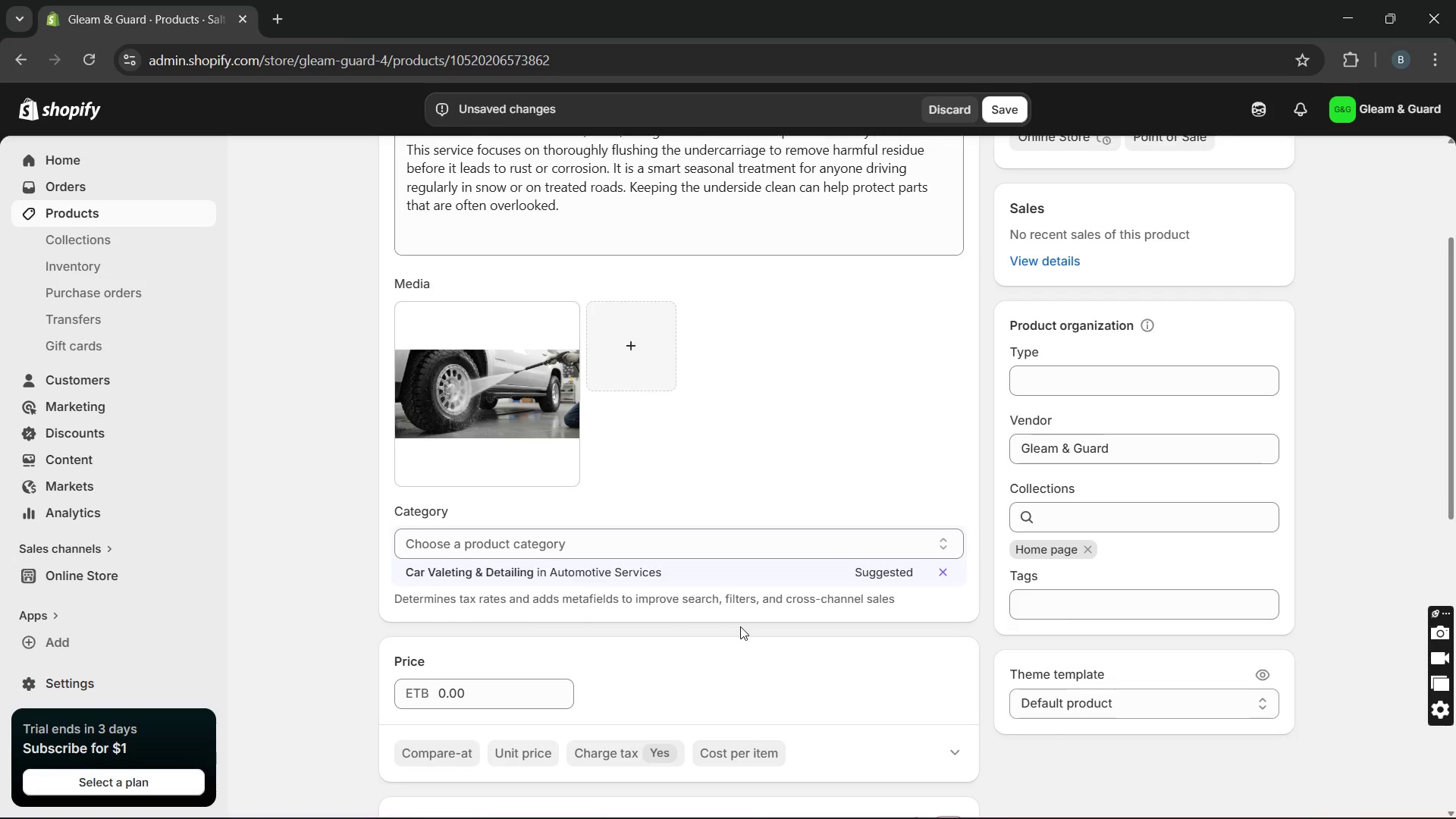 
wait(17.33)
 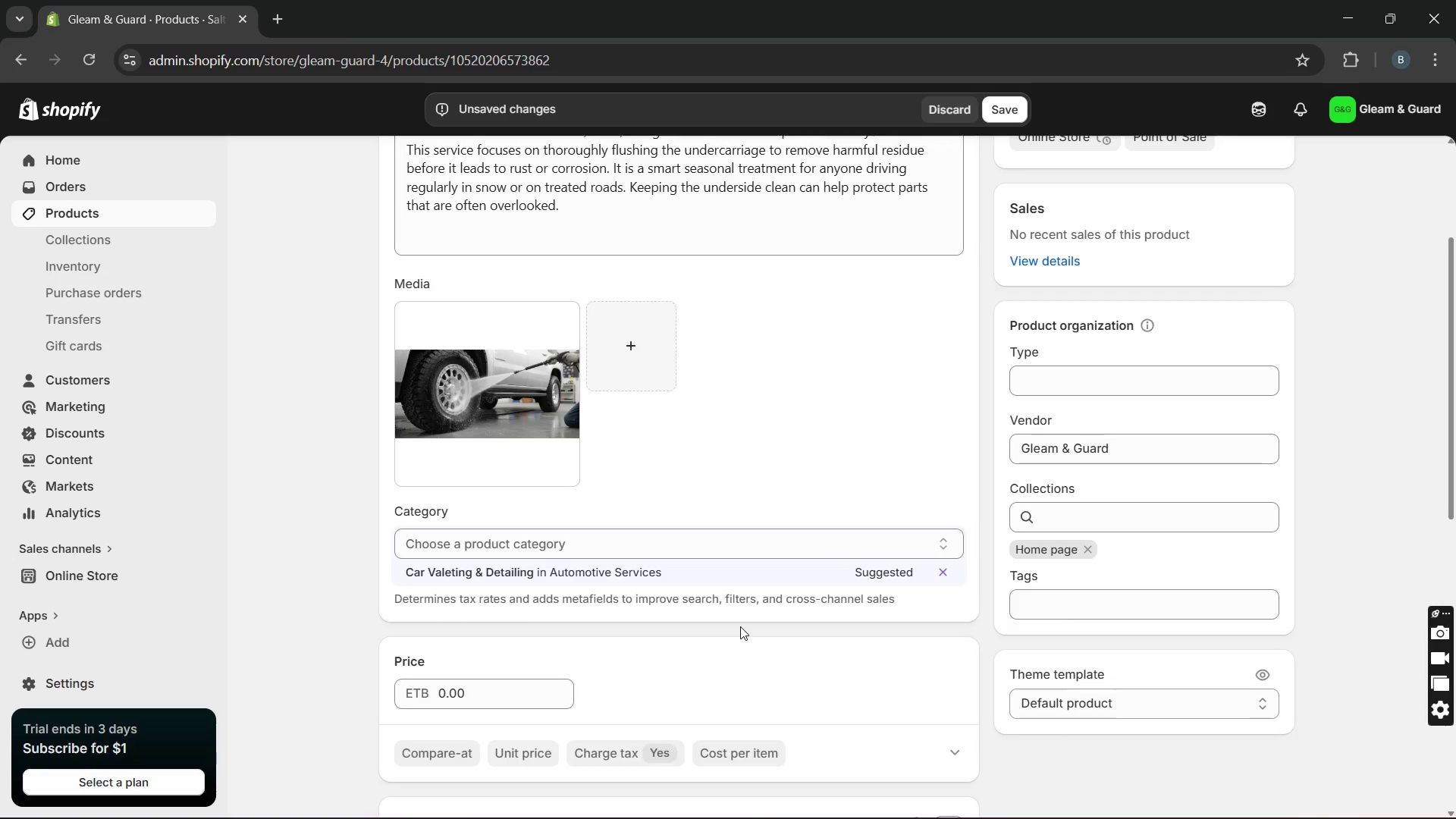 
left_click([946, 646])
 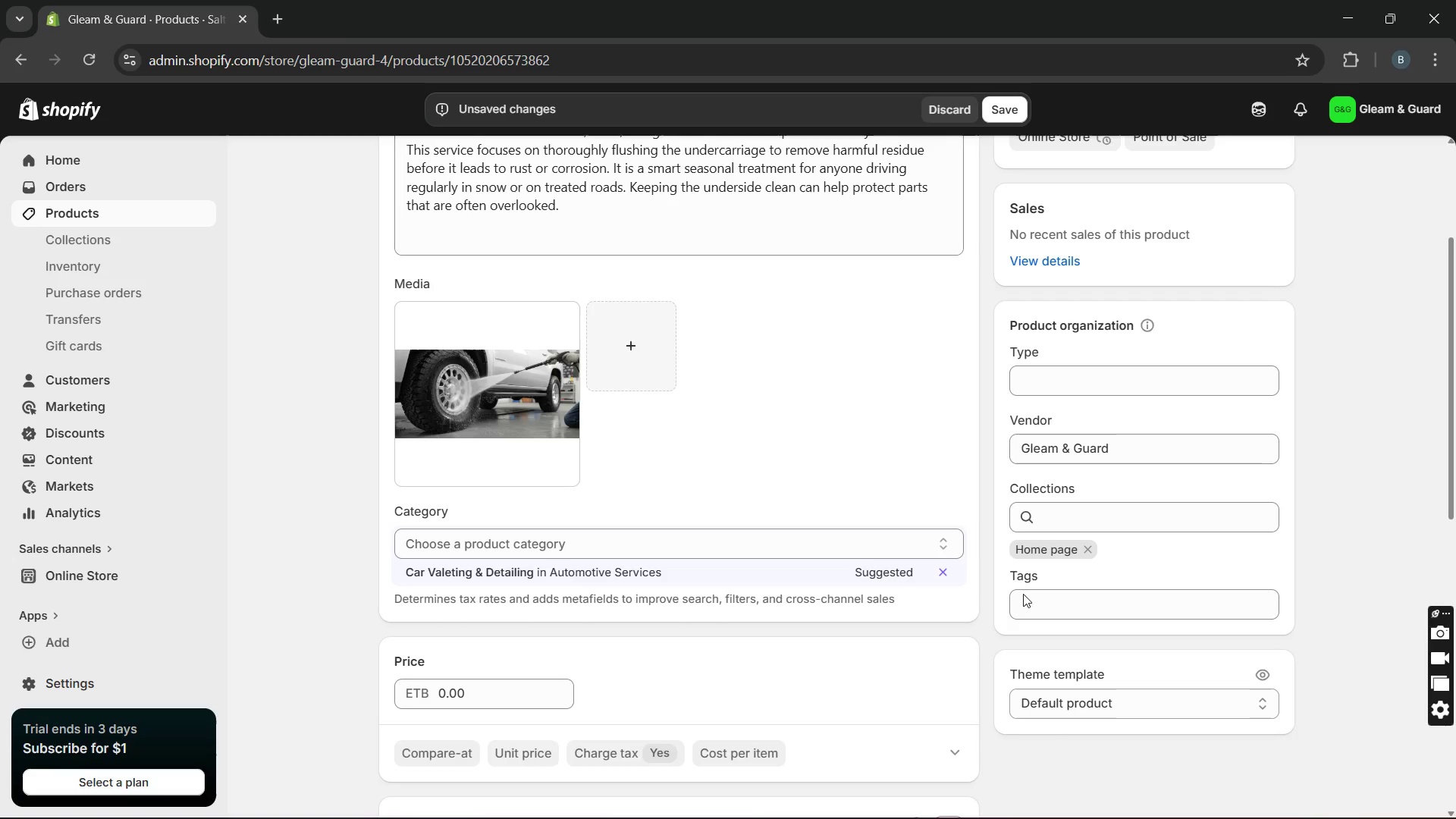 
left_click([1050, 600])
 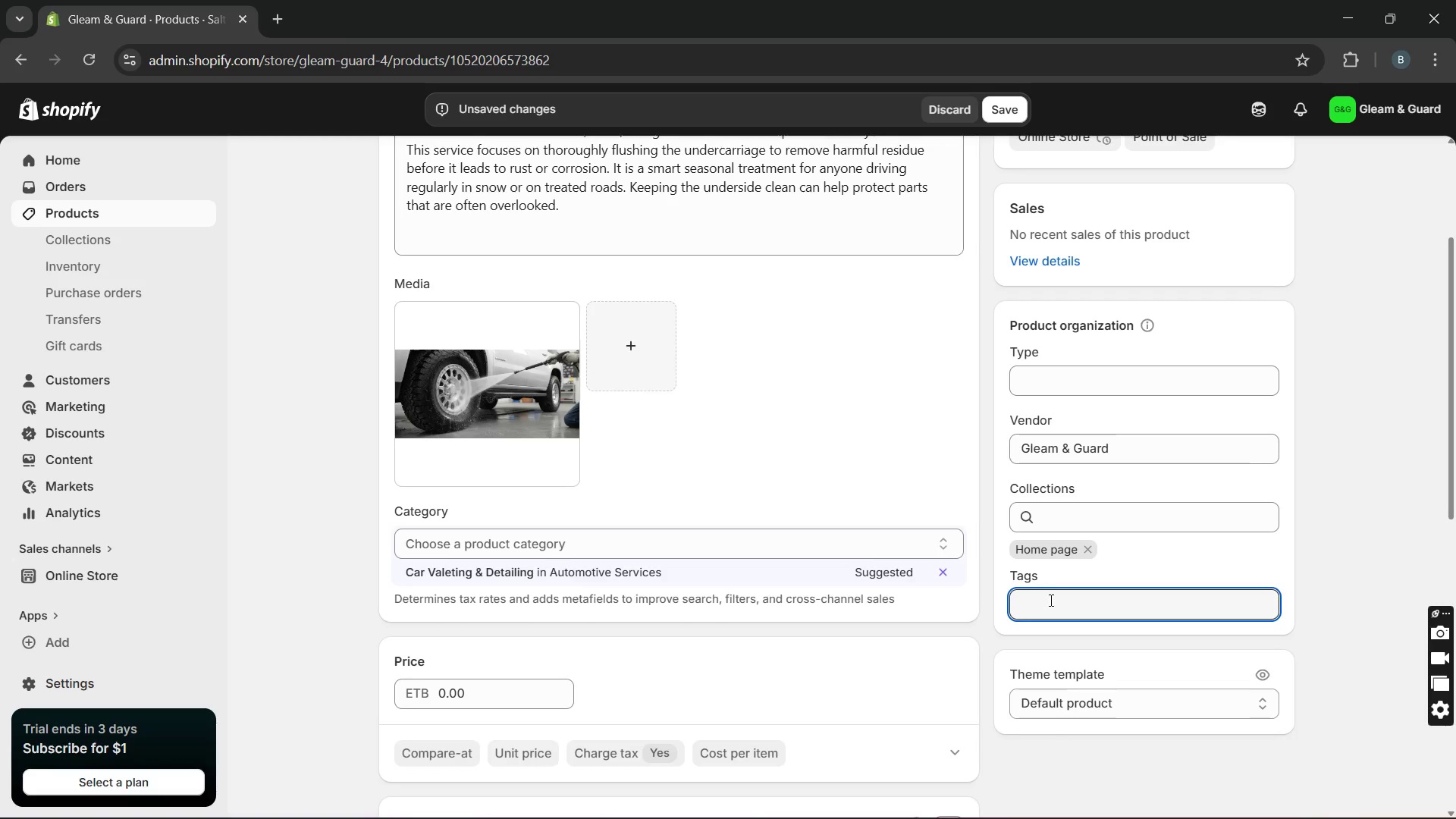 
type(winter protection series)
 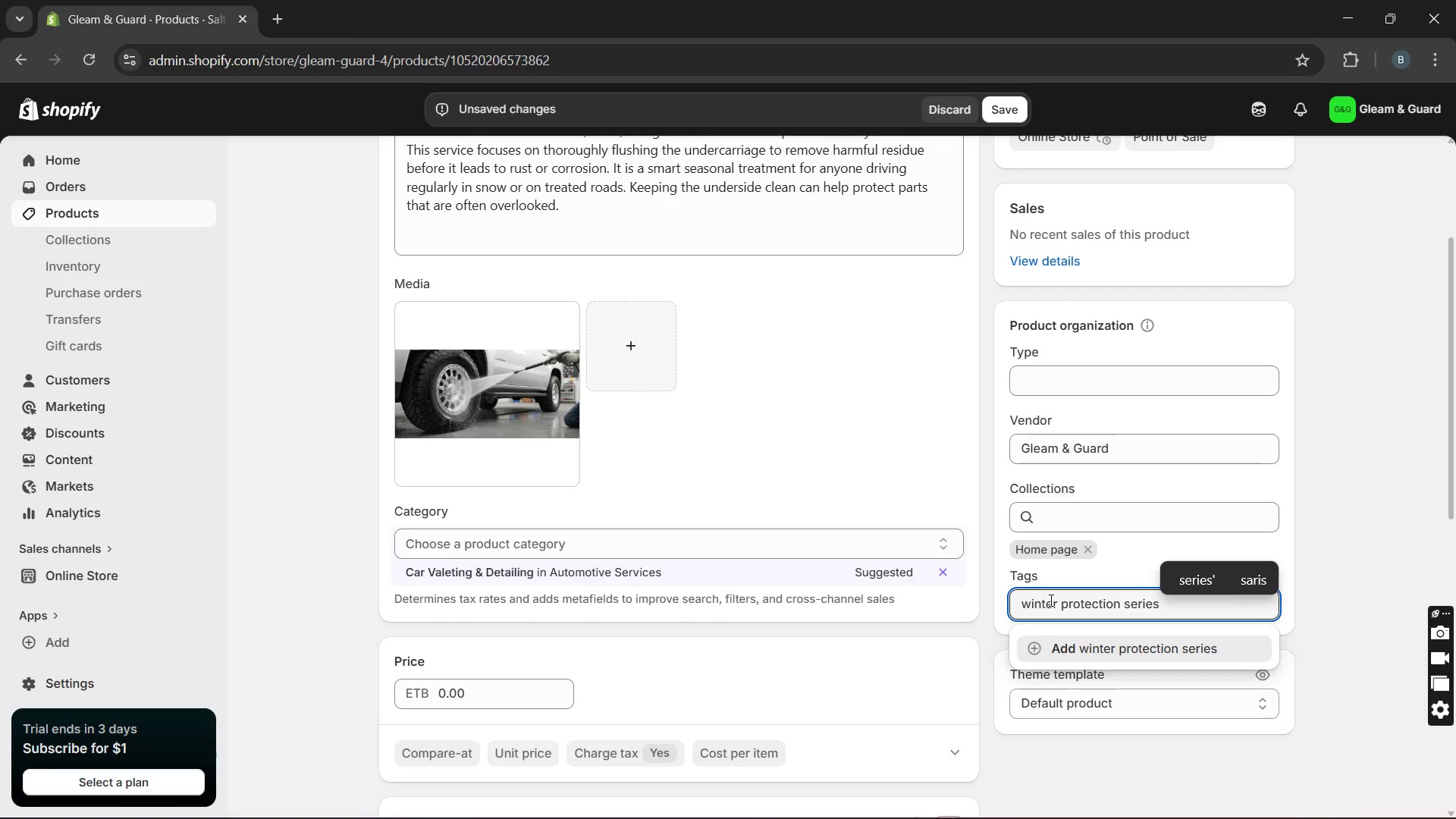 
key(Enter)
 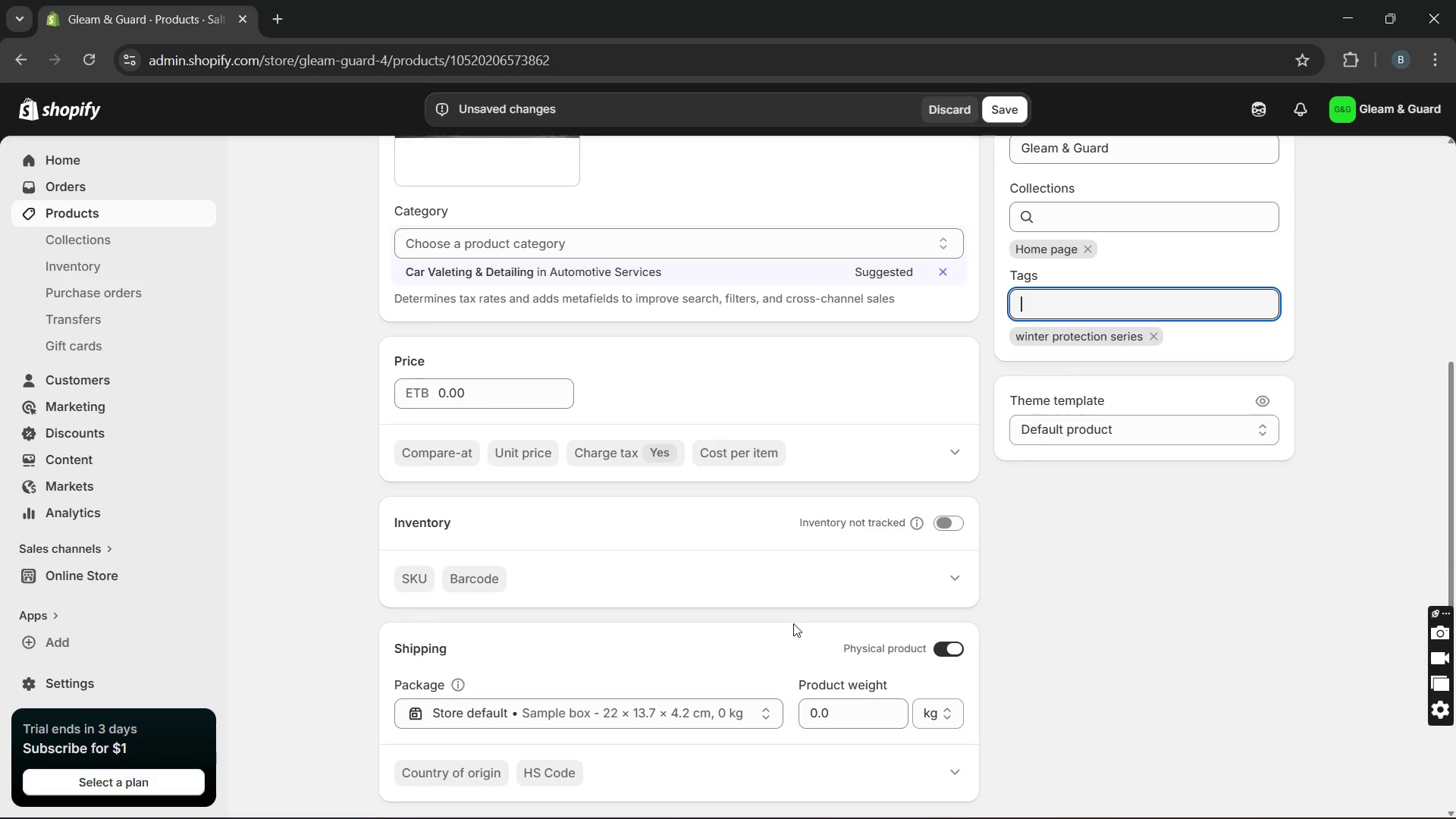 
wait(9.39)
 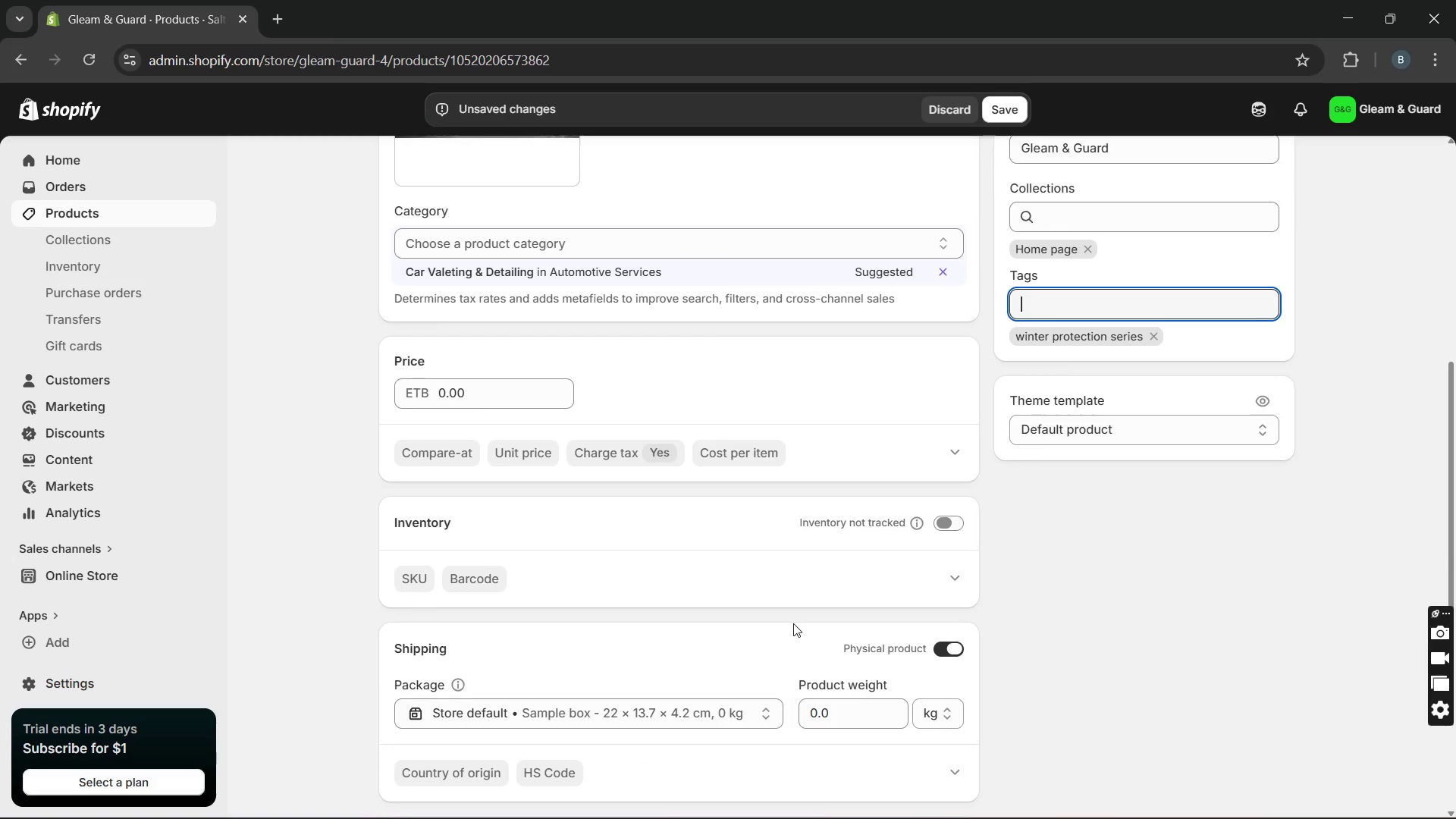 
left_click([1075, 707])